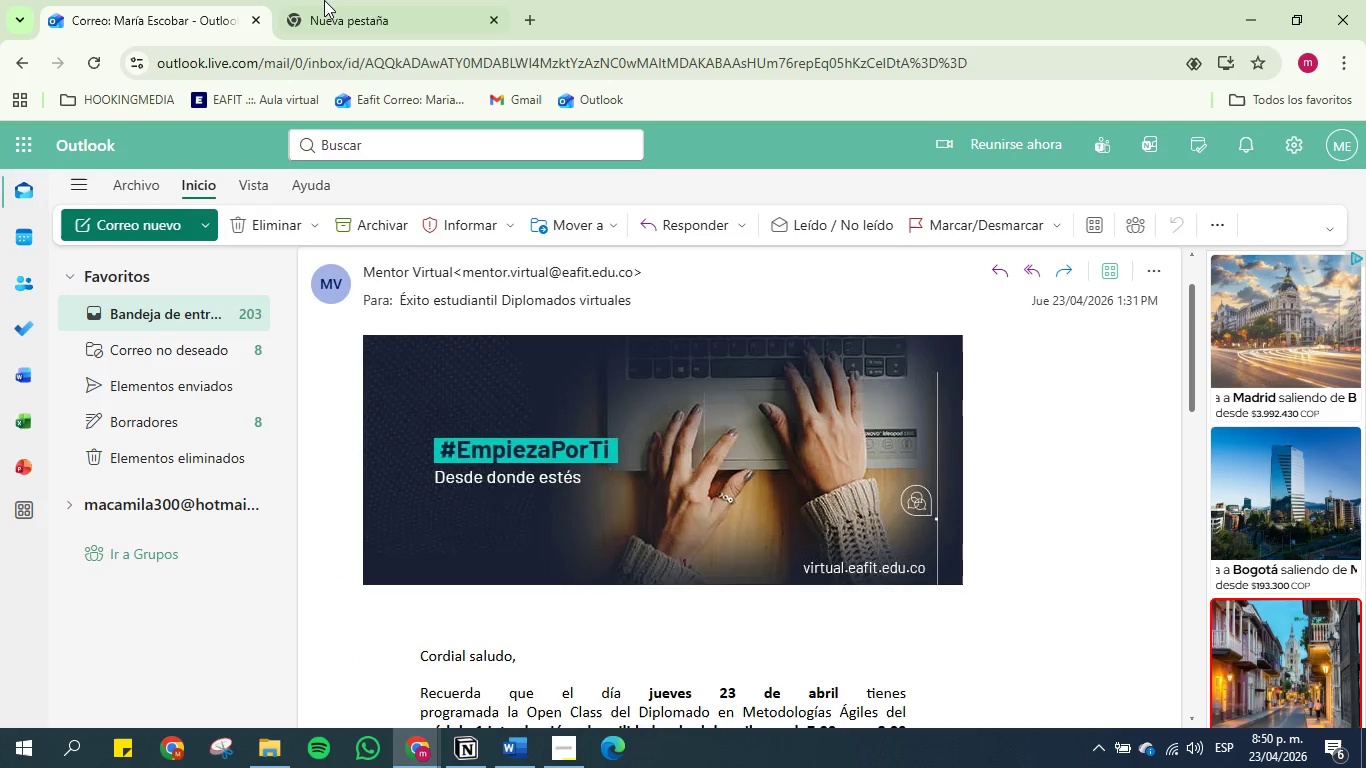 
left_click([341, 0])
 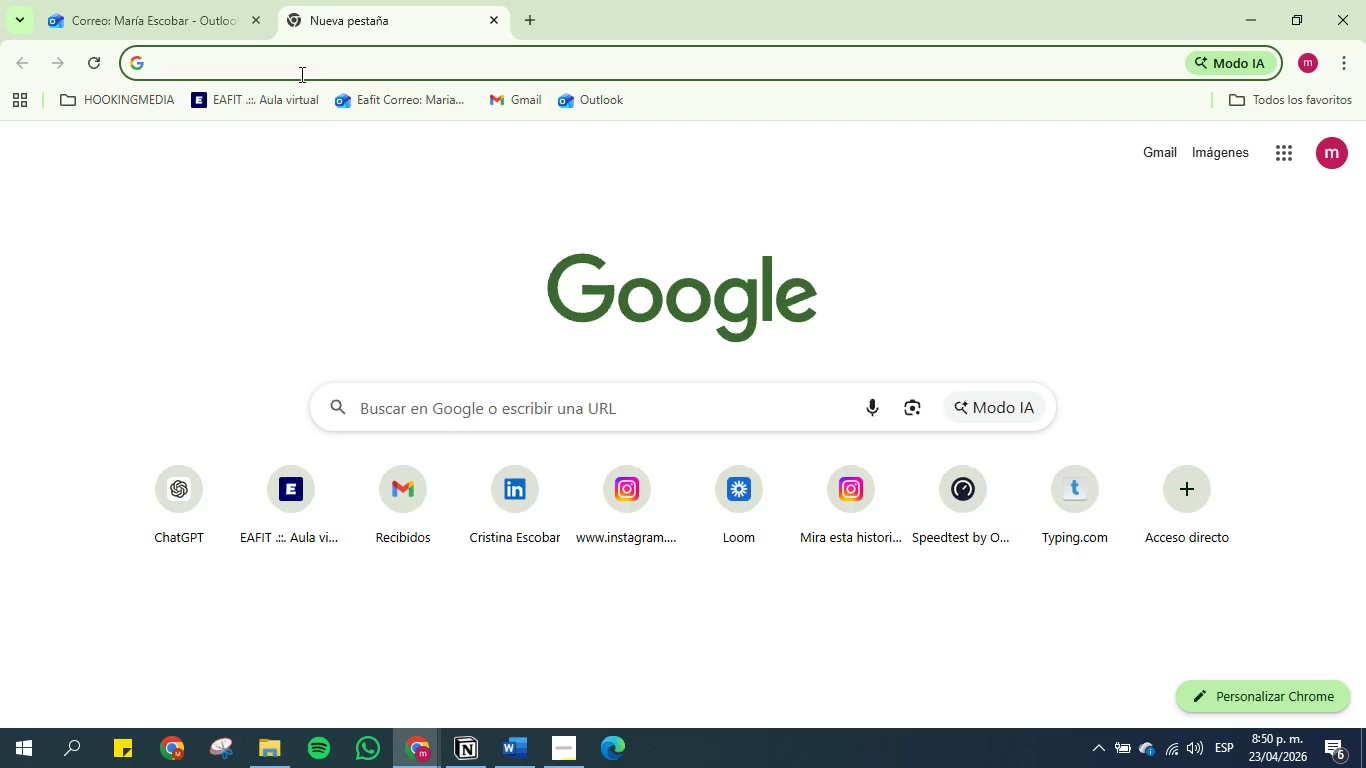 
left_click([300, 74])
 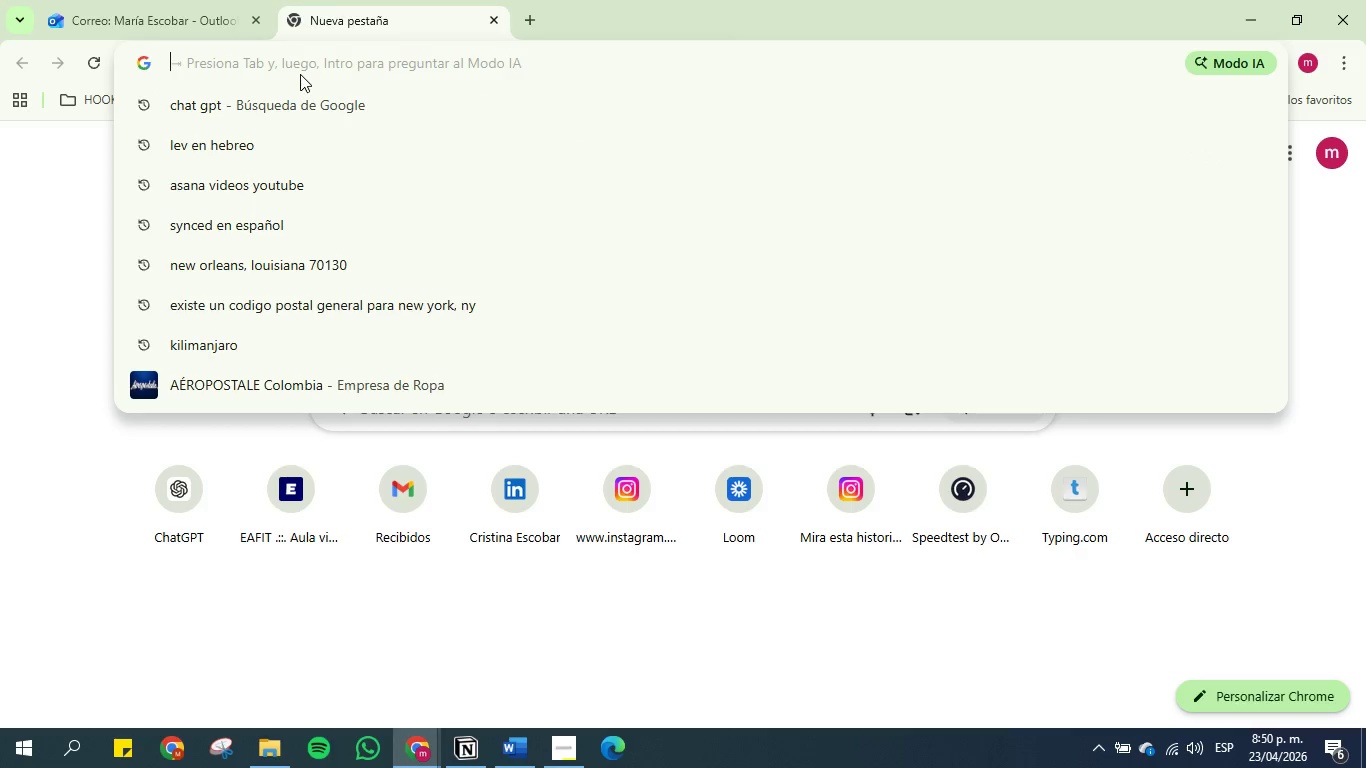 
type(TRADU)
 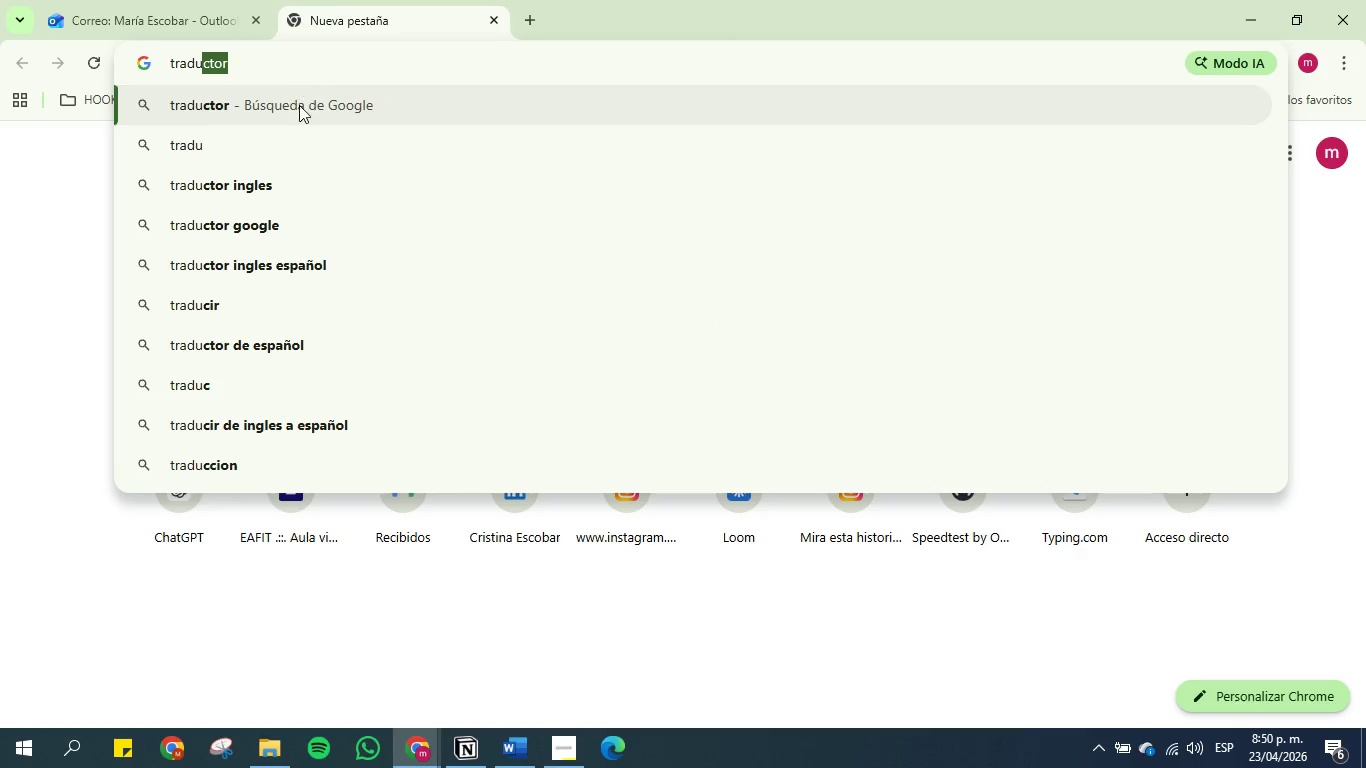 
left_click([299, 106])
 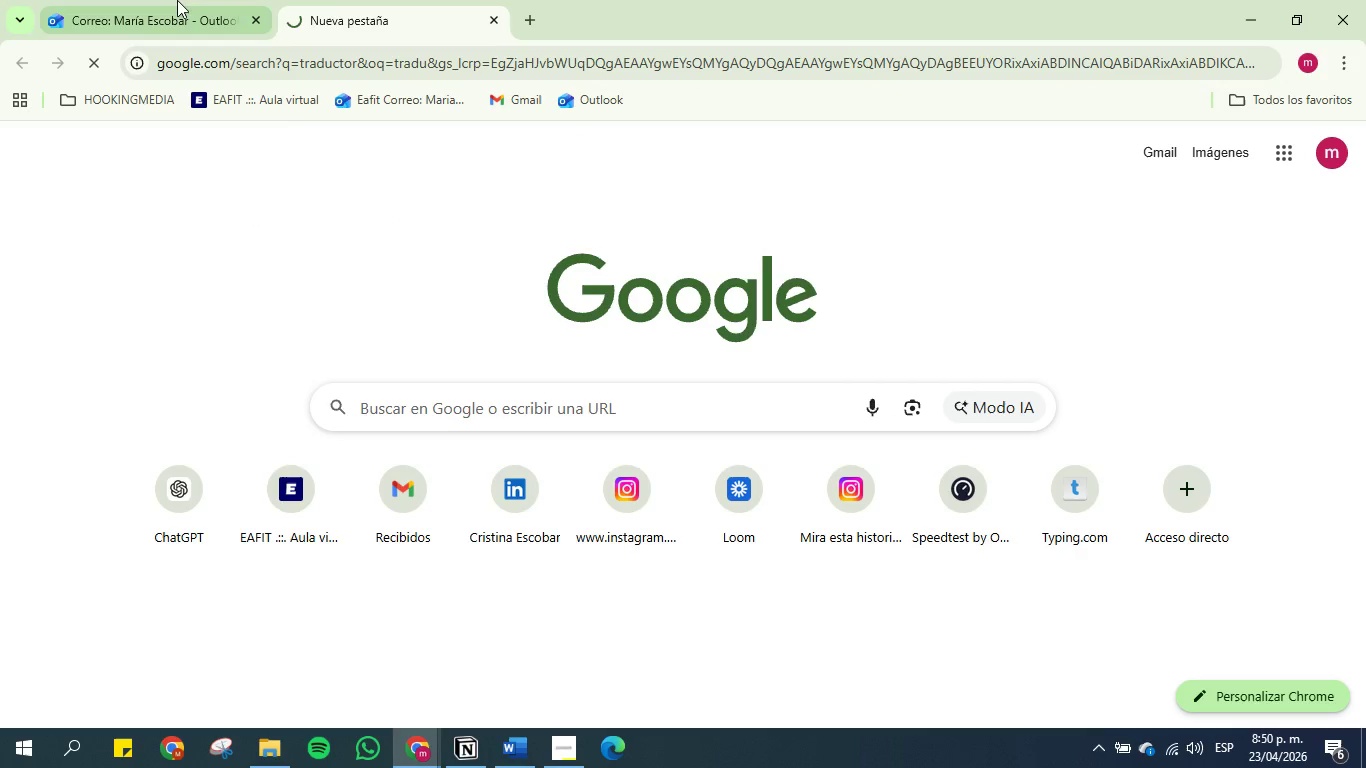 
left_click([177, 0])
 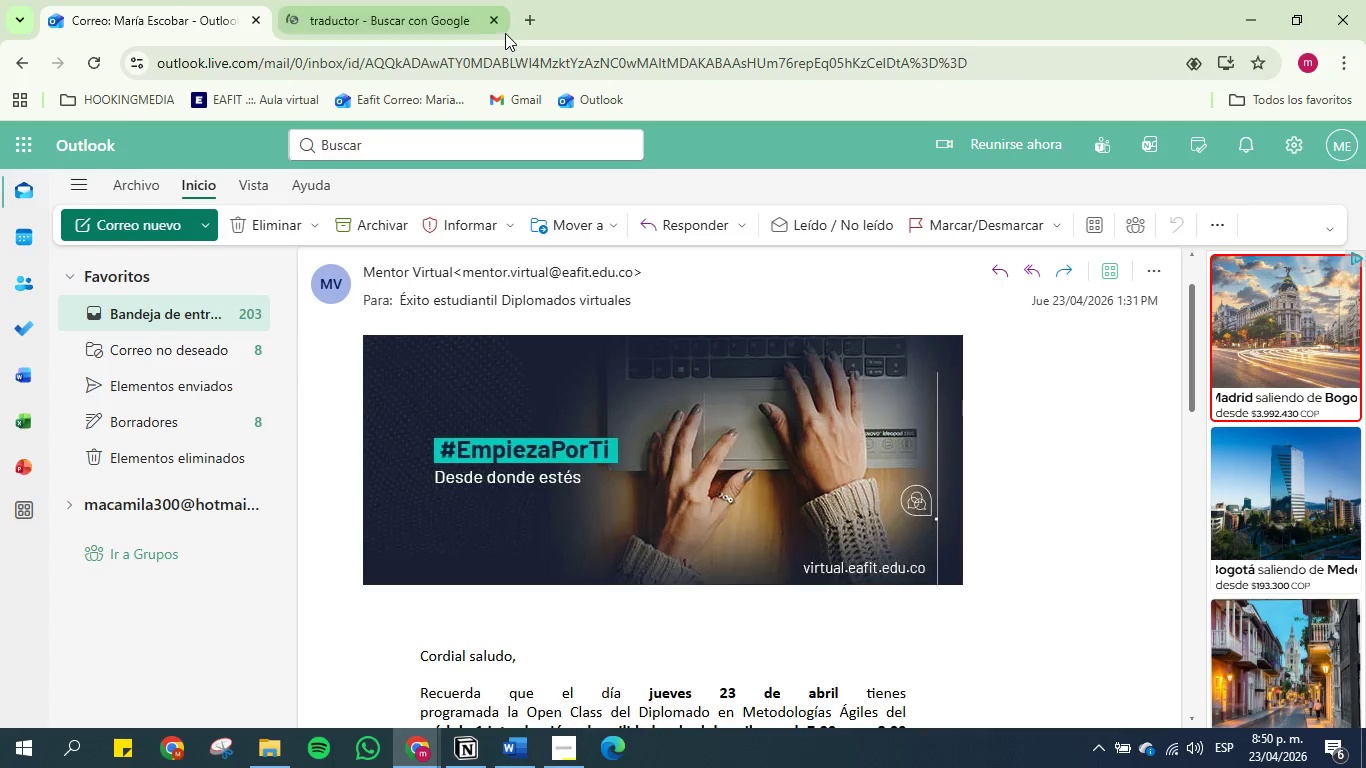 
left_click([529, 23])
 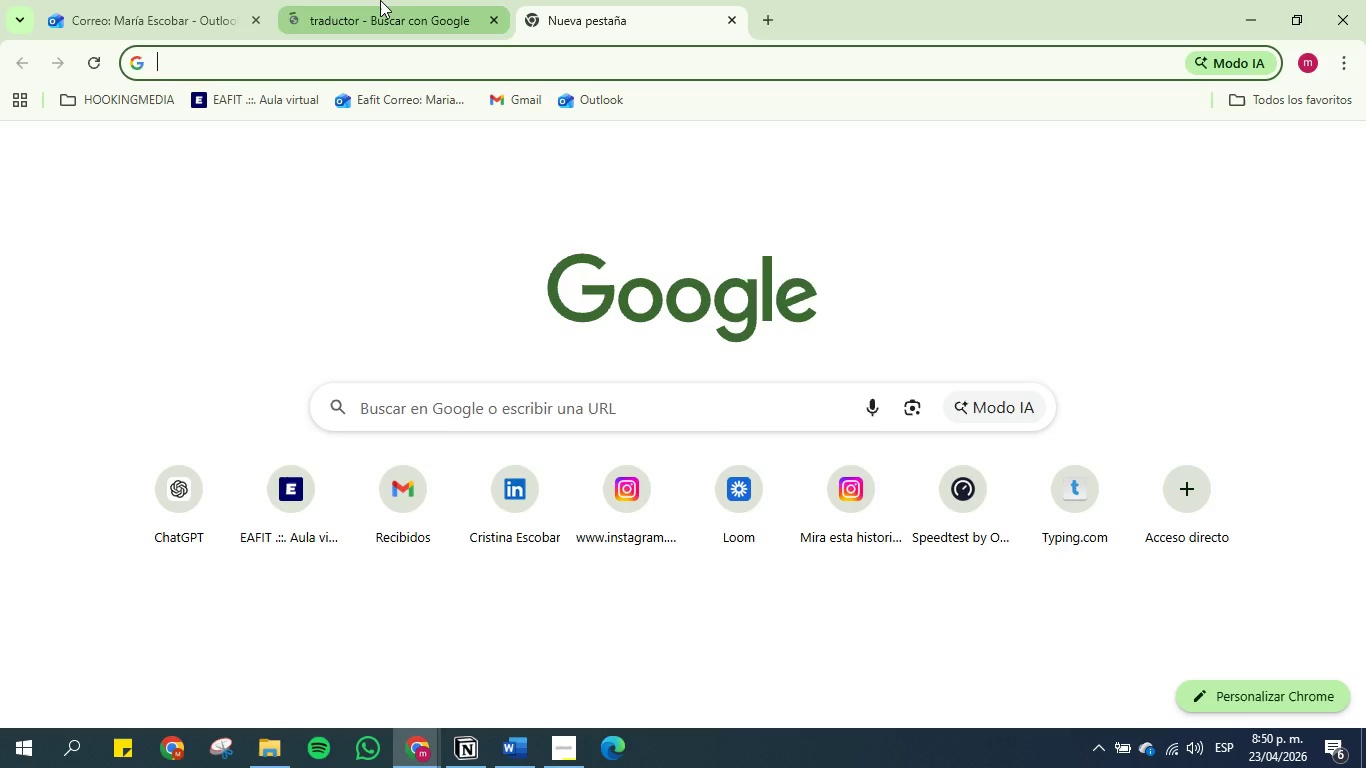 
left_click([380, 0])
 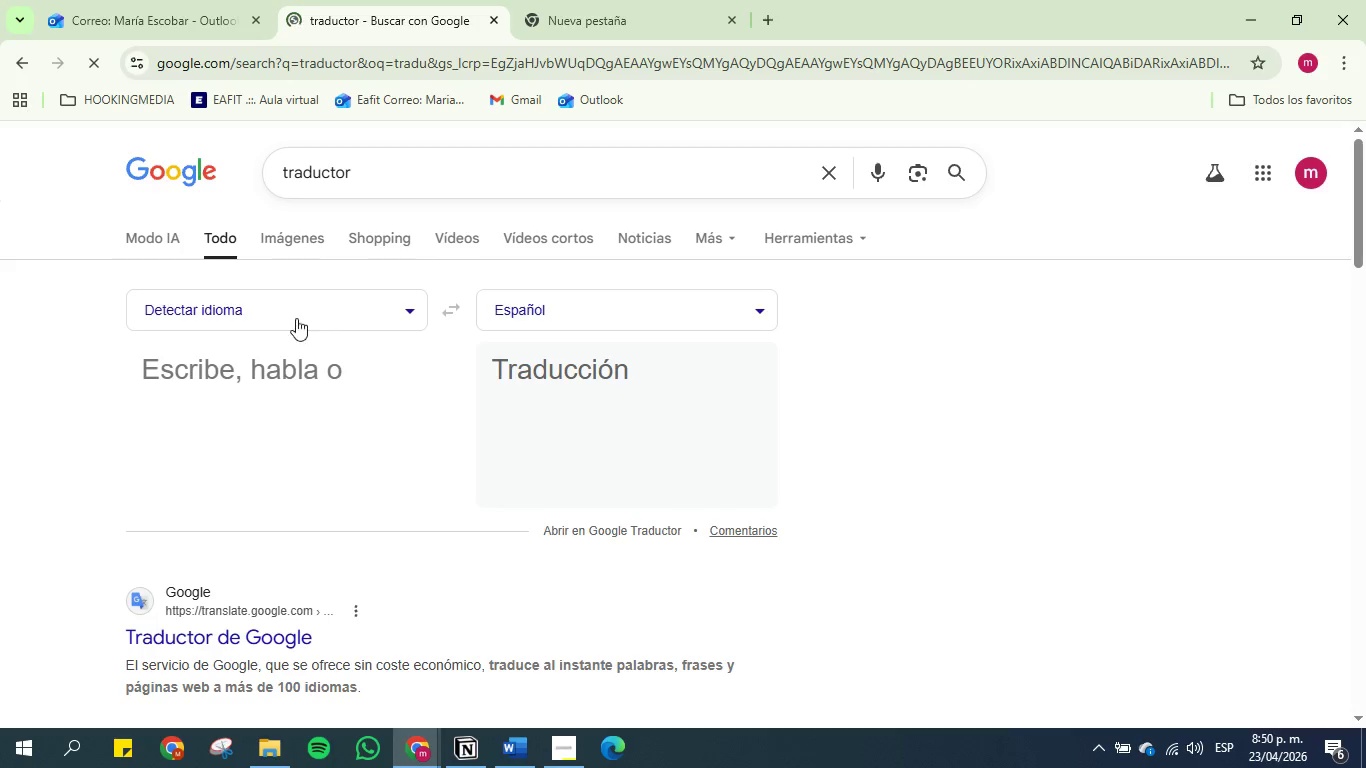 
left_click([281, 401])
 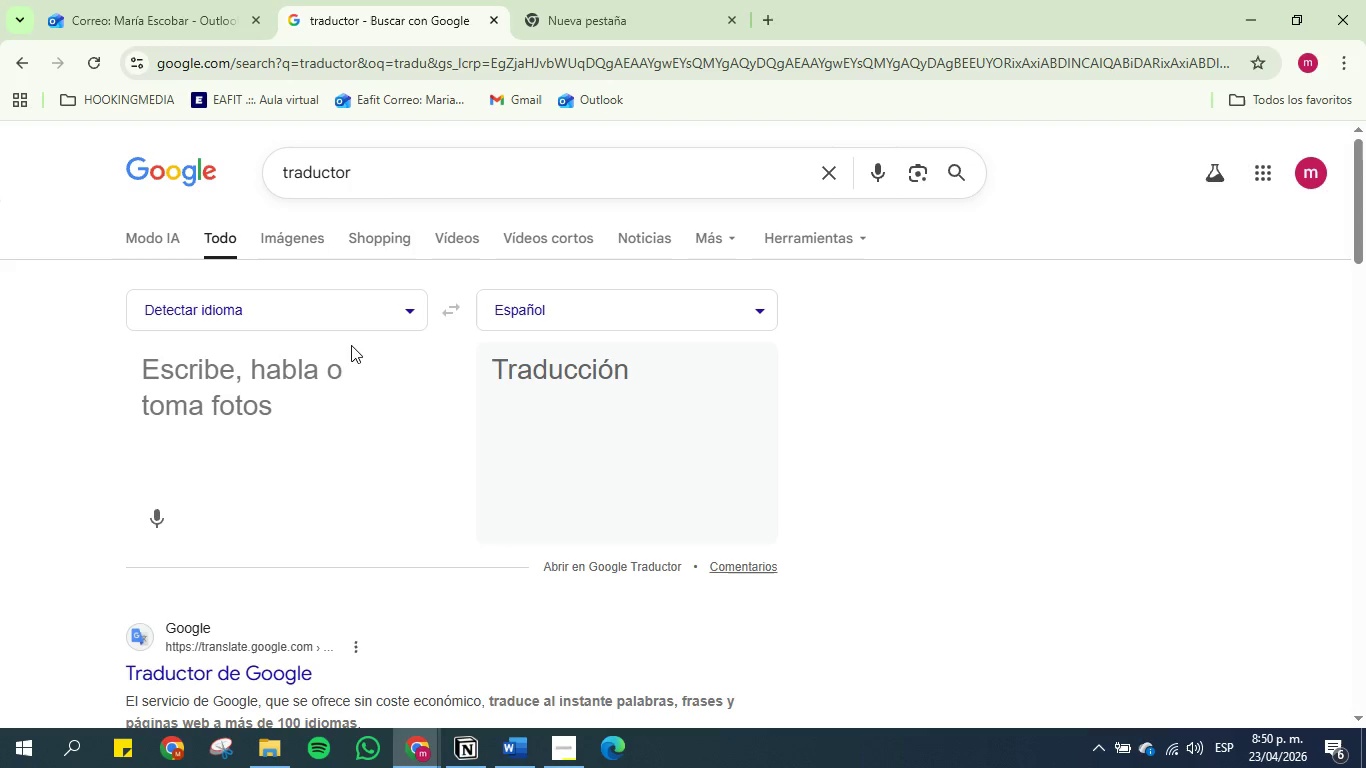 
key(Control+V)
 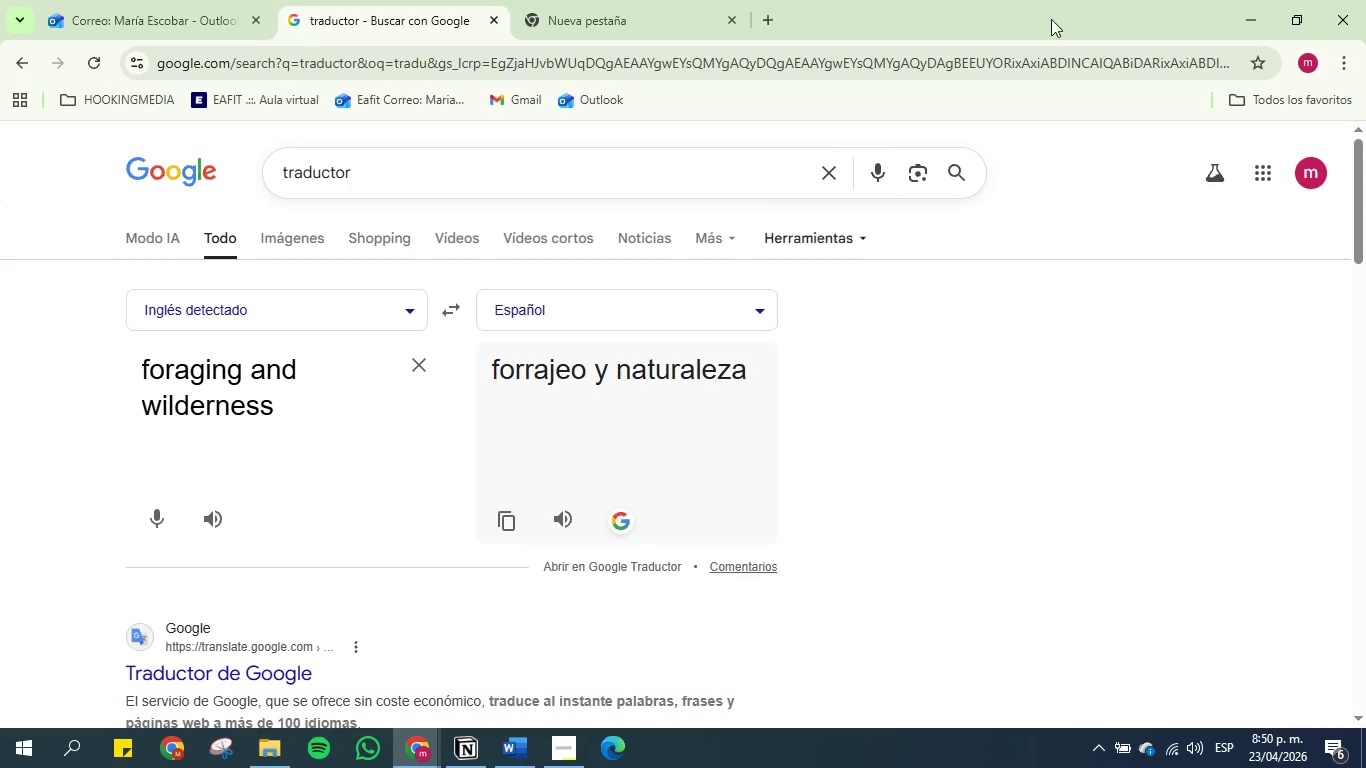 
left_click([1233, 16])
 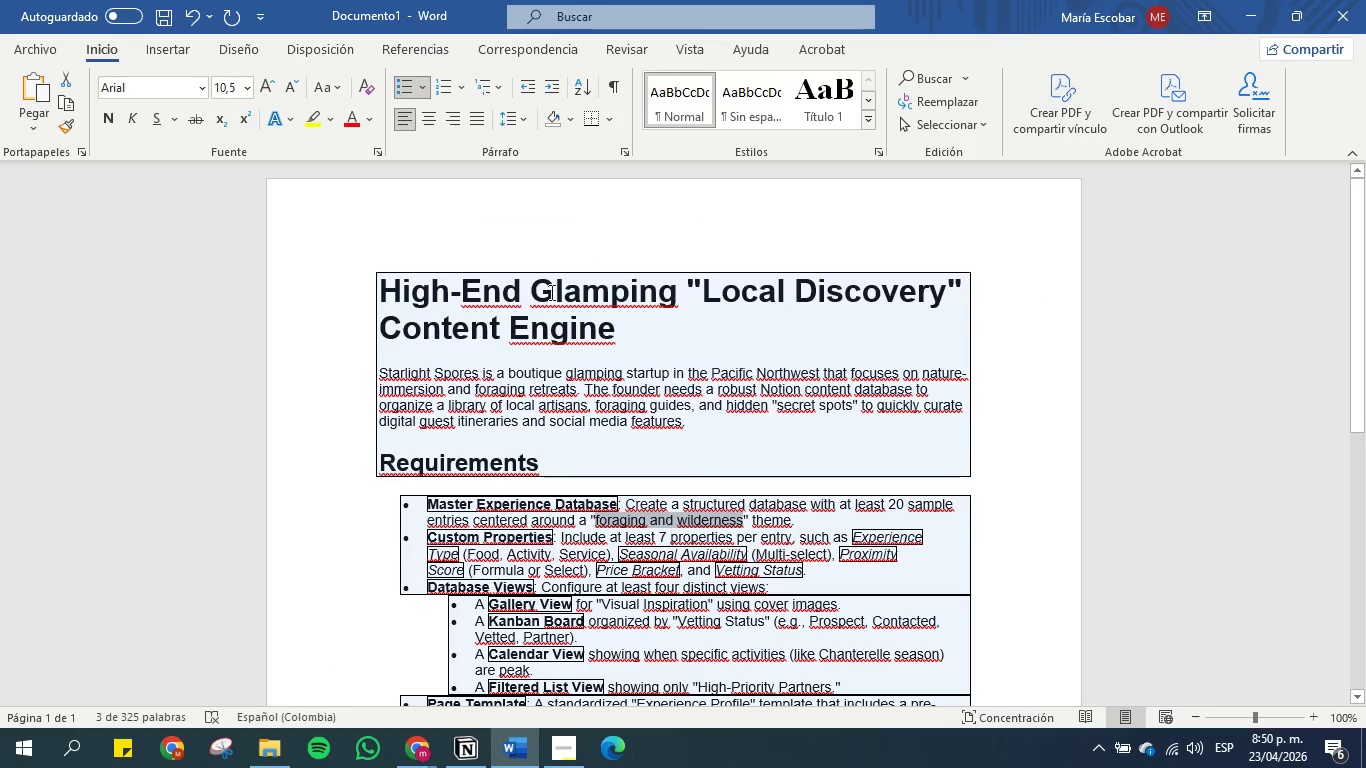 
left_click([578, 399])
 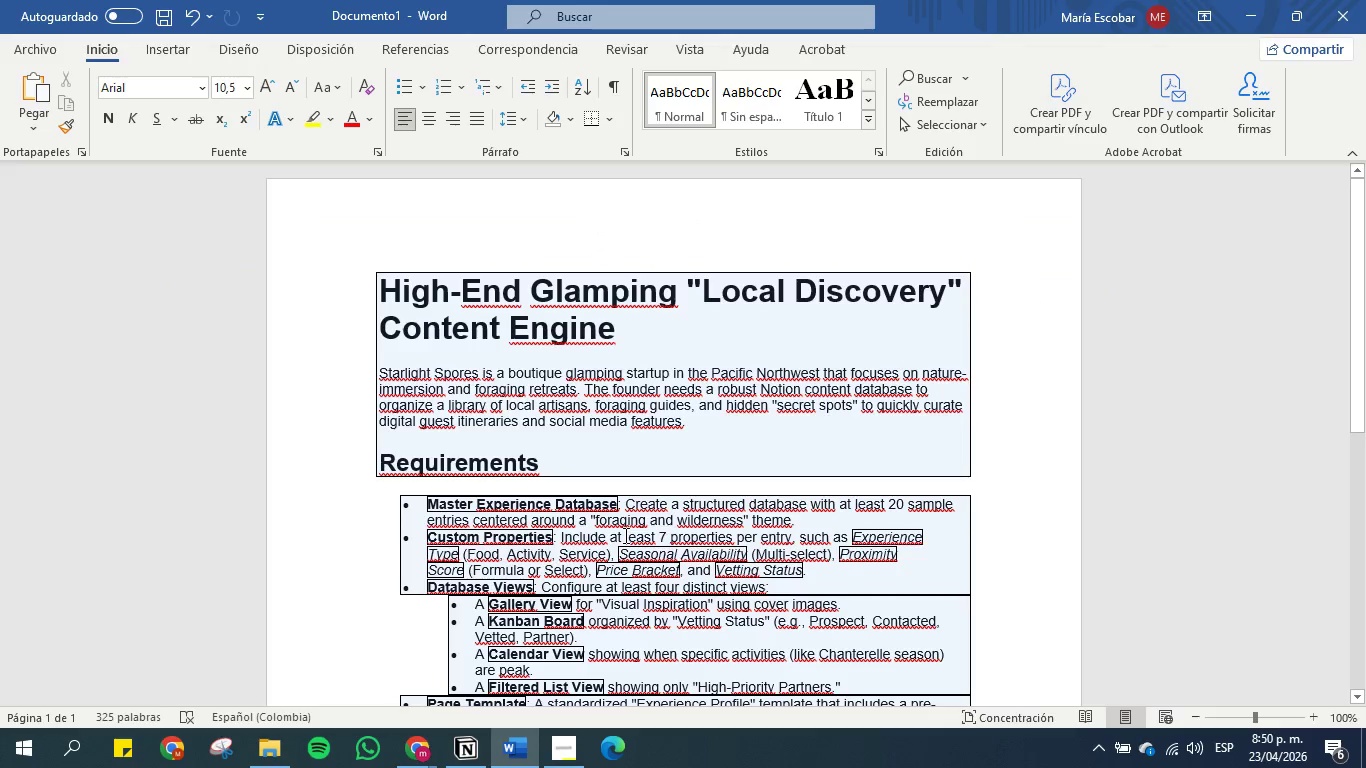 
wait(5.5)
 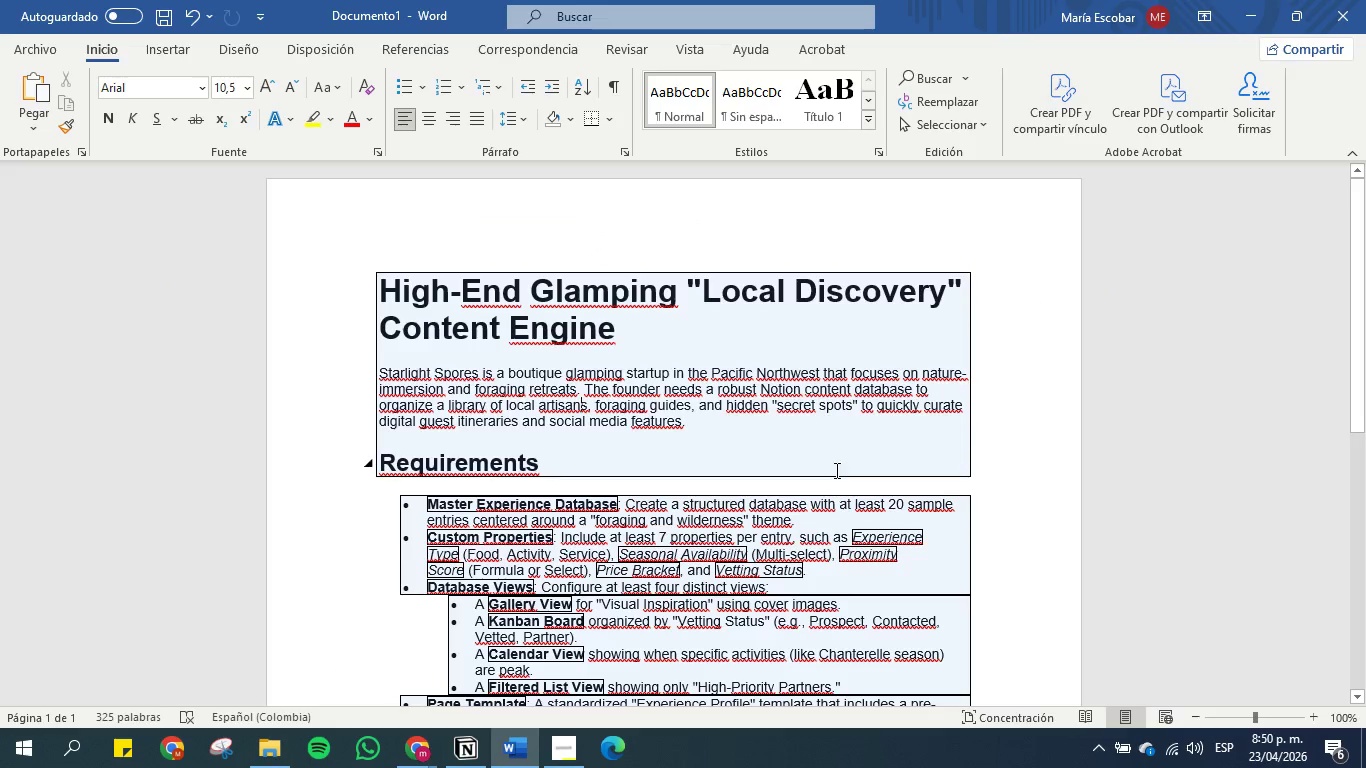 
scroll: coordinate [588, 523], scroll_direction: down, amount: 1.0
 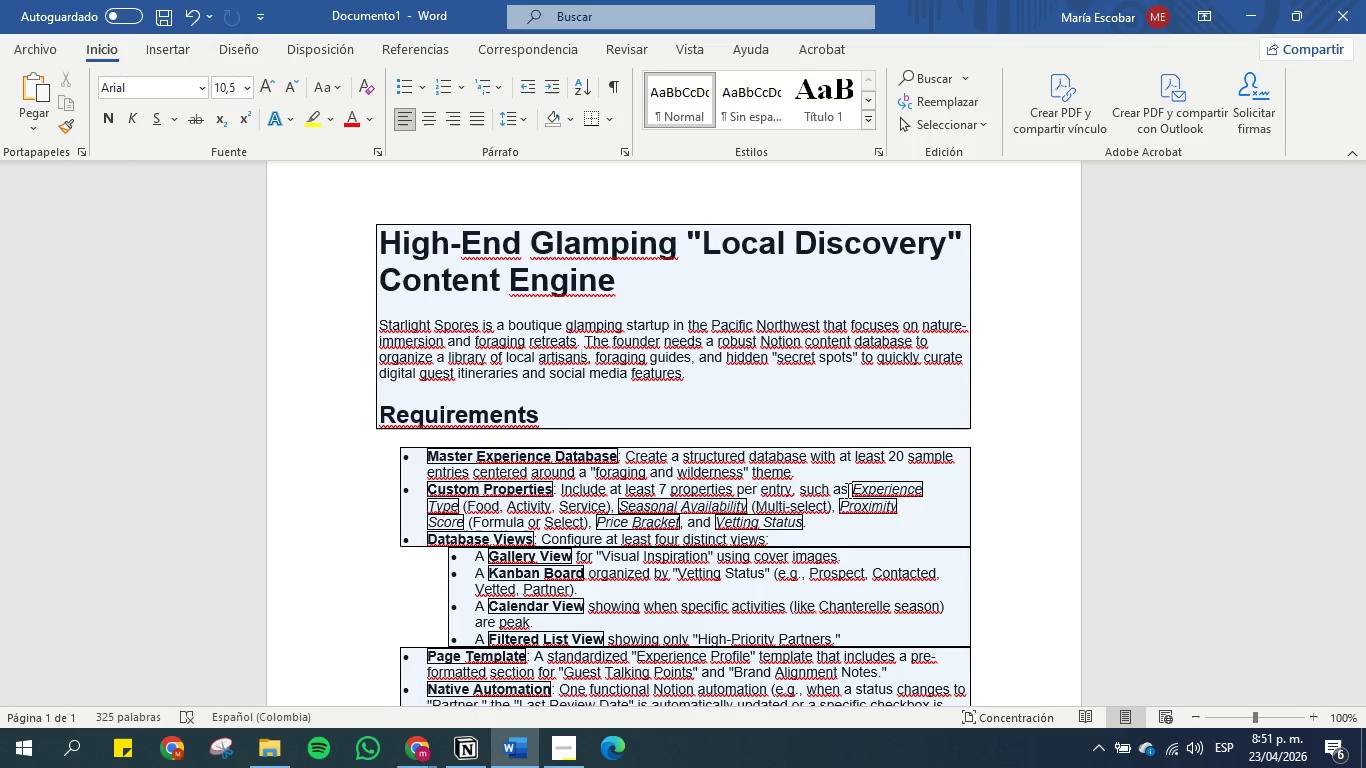 
wait(29.21)
 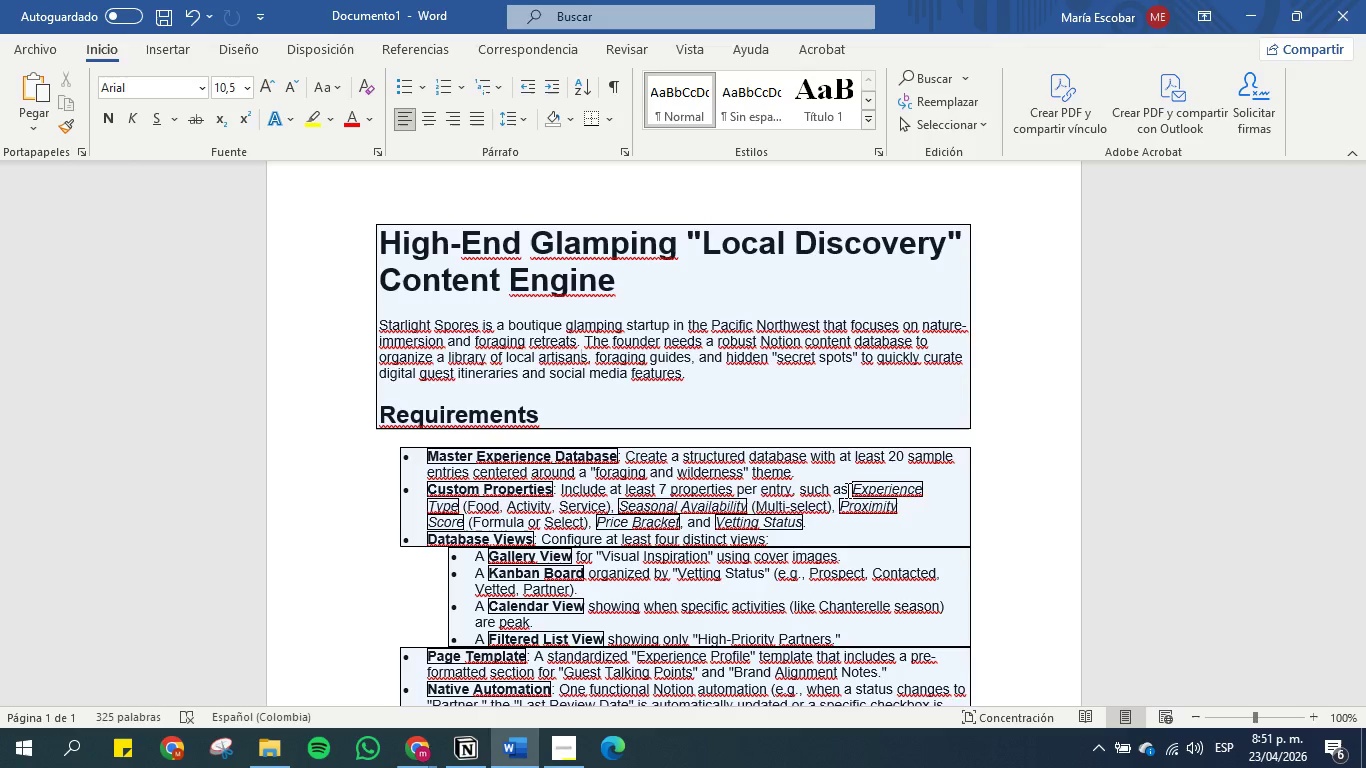 
left_click_drag(start_coordinate=[852, 491], to_coordinate=[460, 501])
 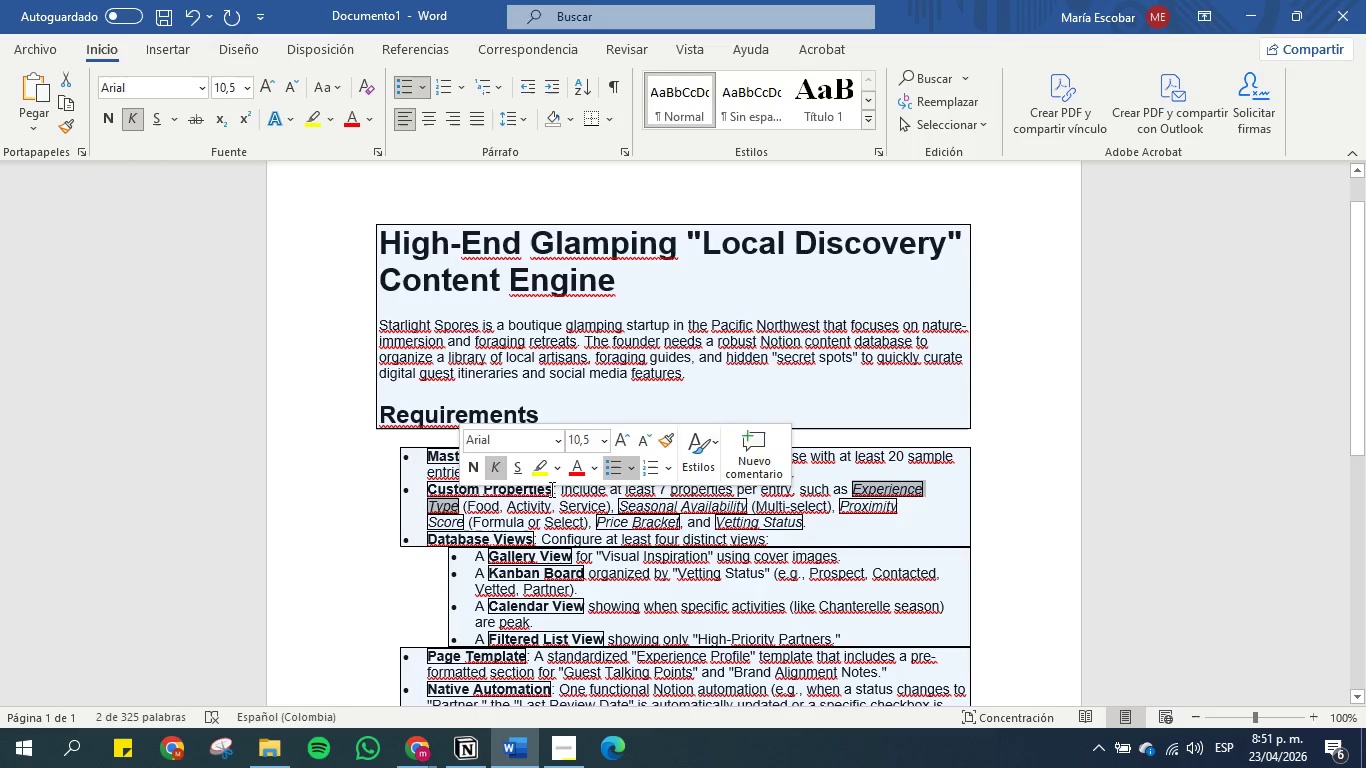 
key(Control+C)
 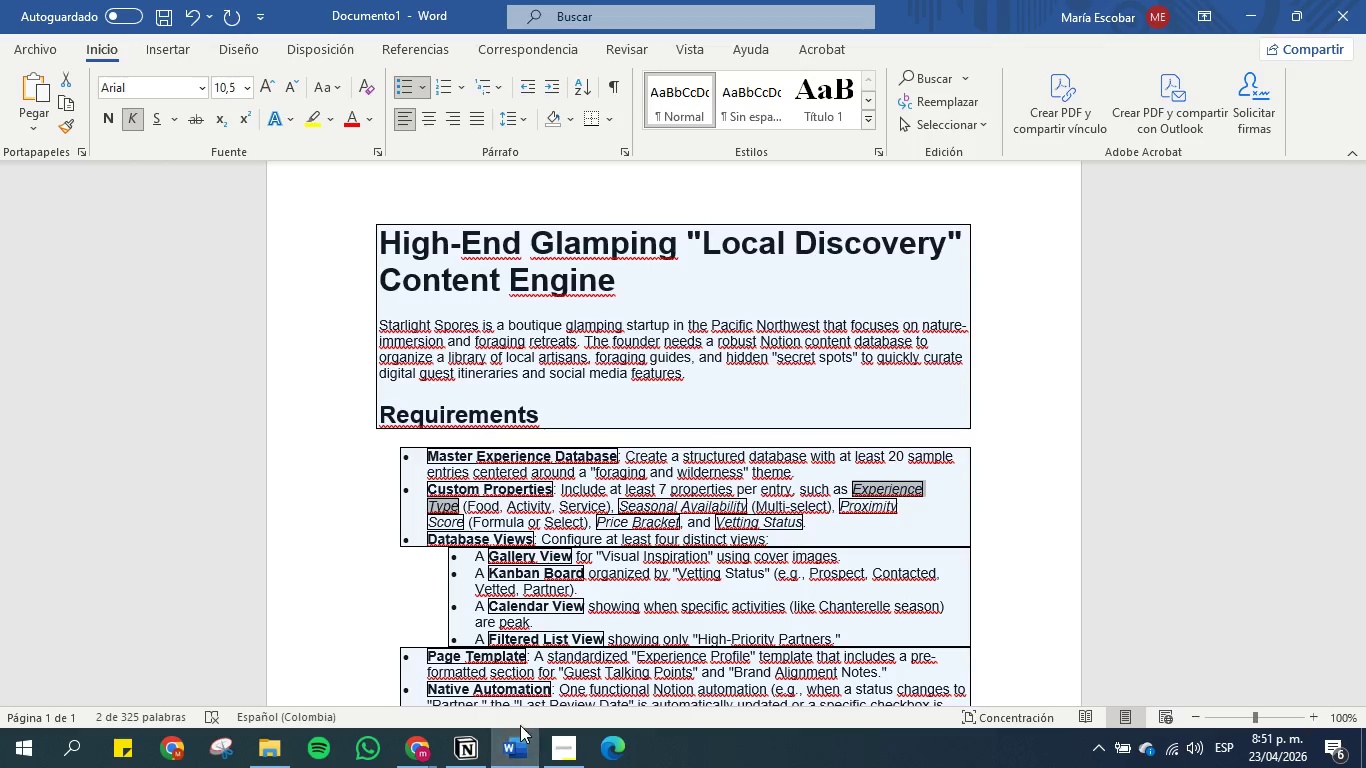 
left_click([467, 749])
 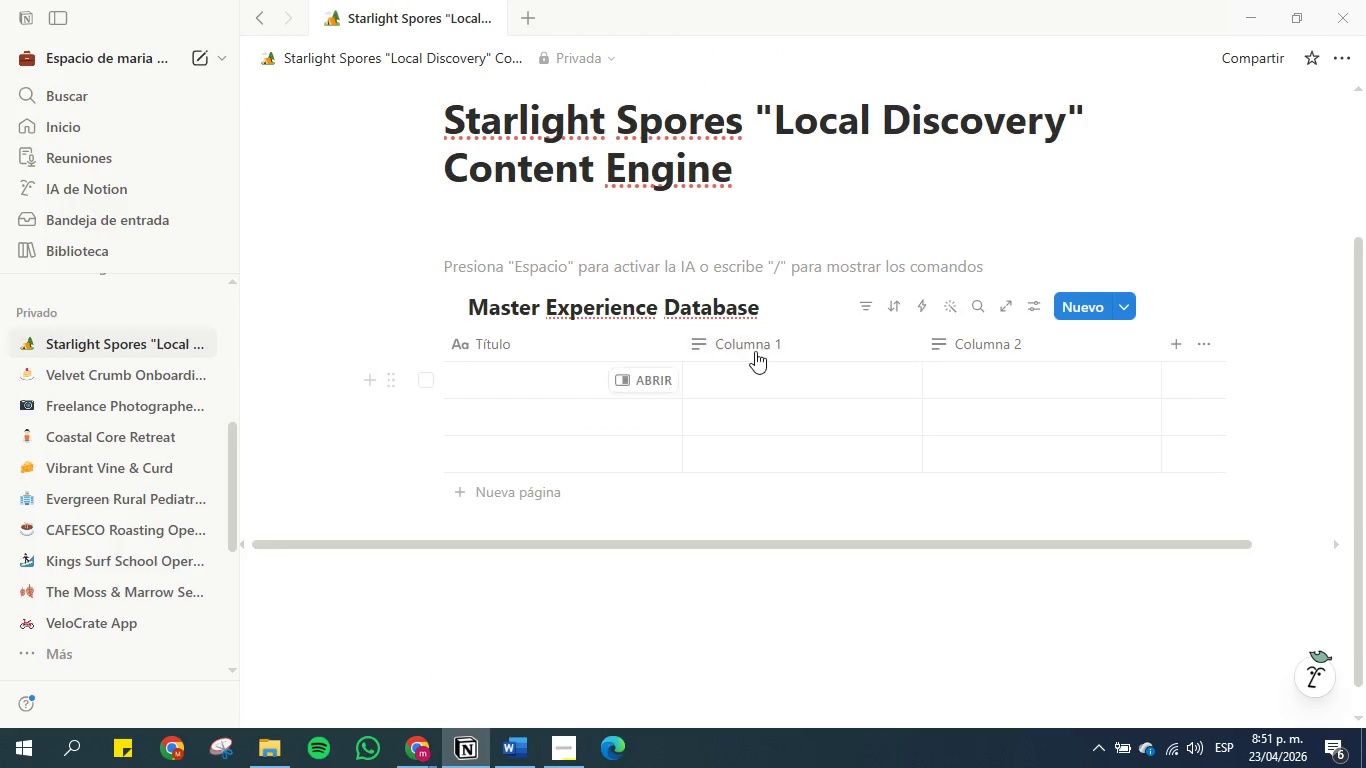 
left_click([756, 344])
 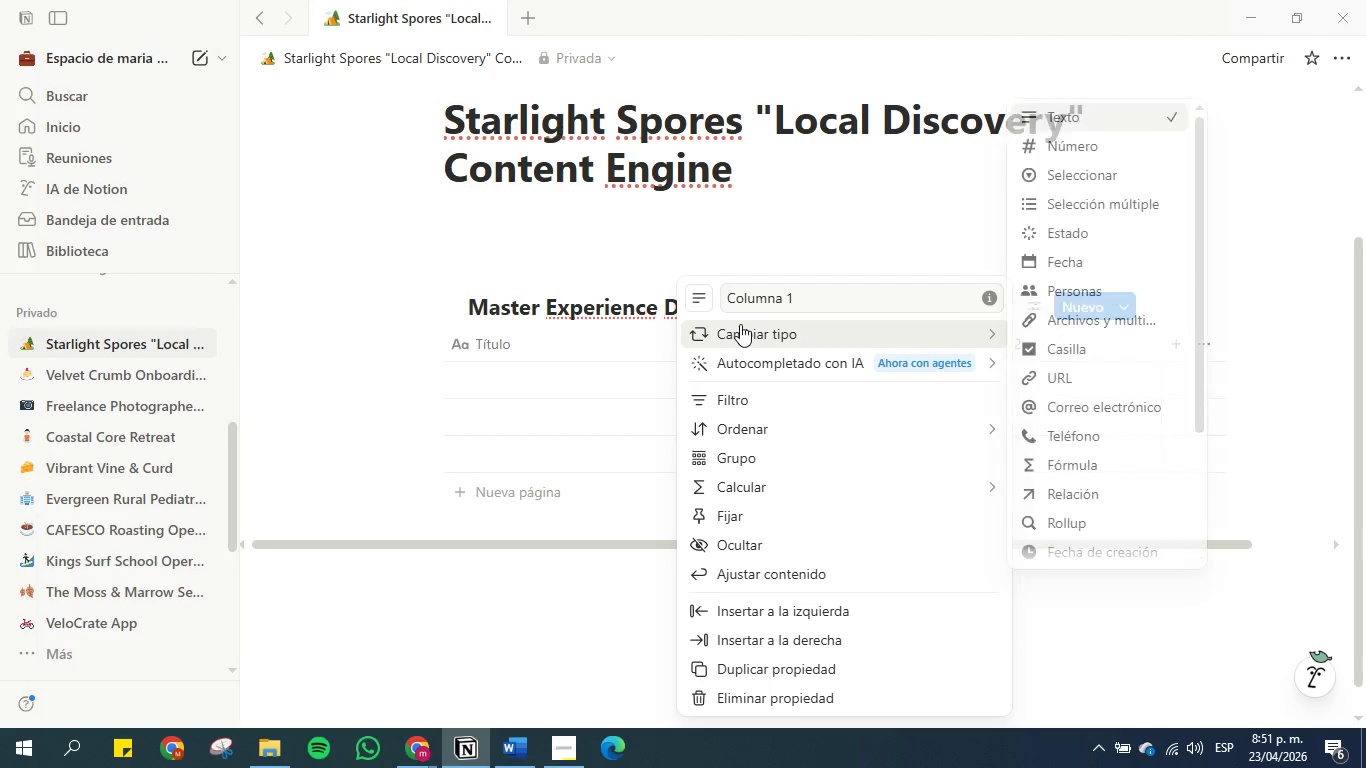 
wait(6.83)
 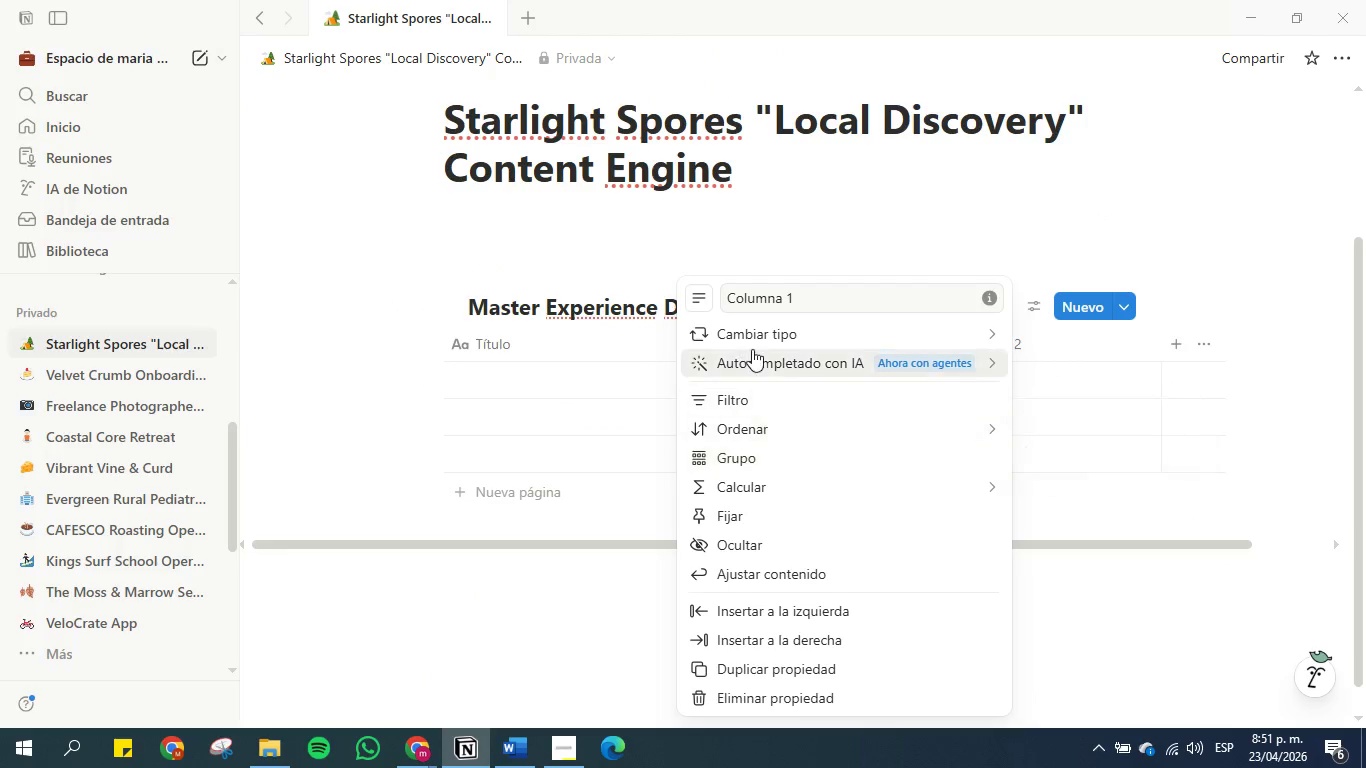 
left_click([1085, 194])
 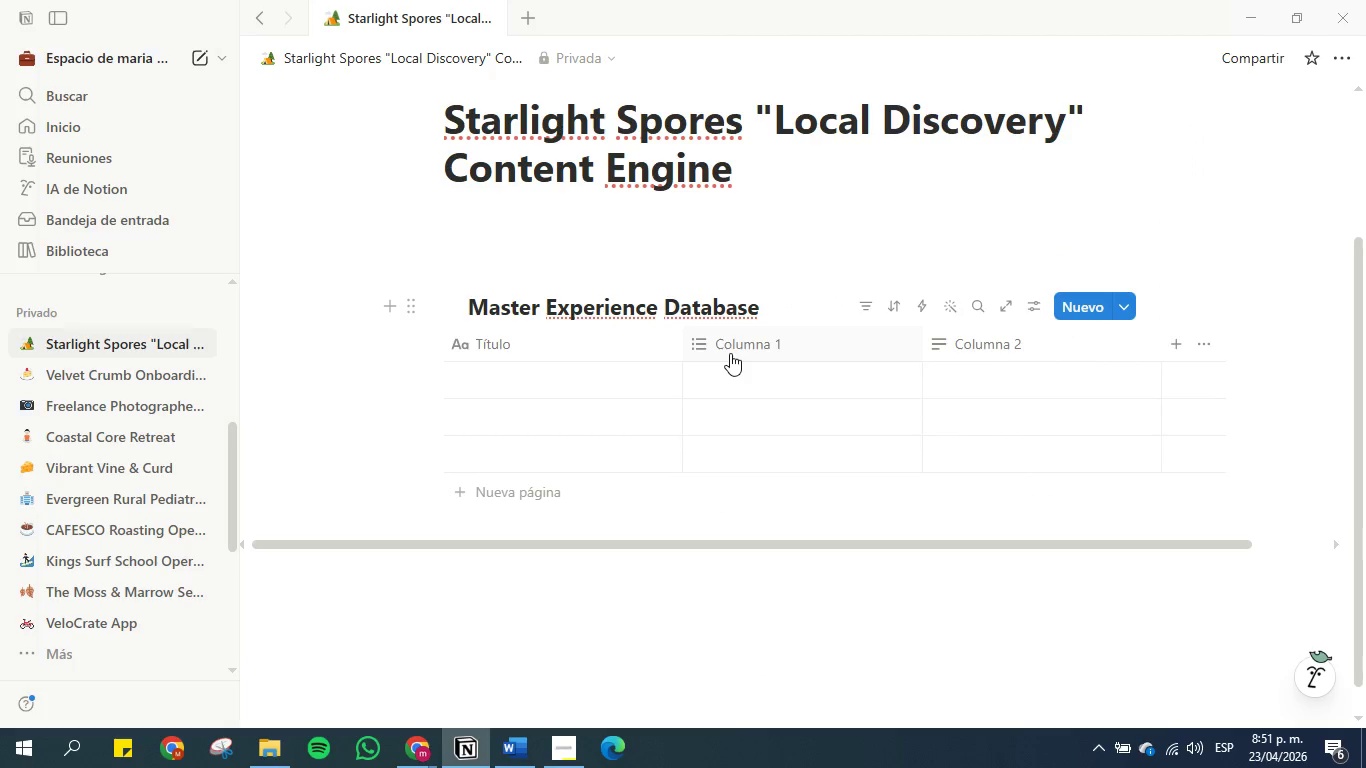 
left_click([730, 346])
 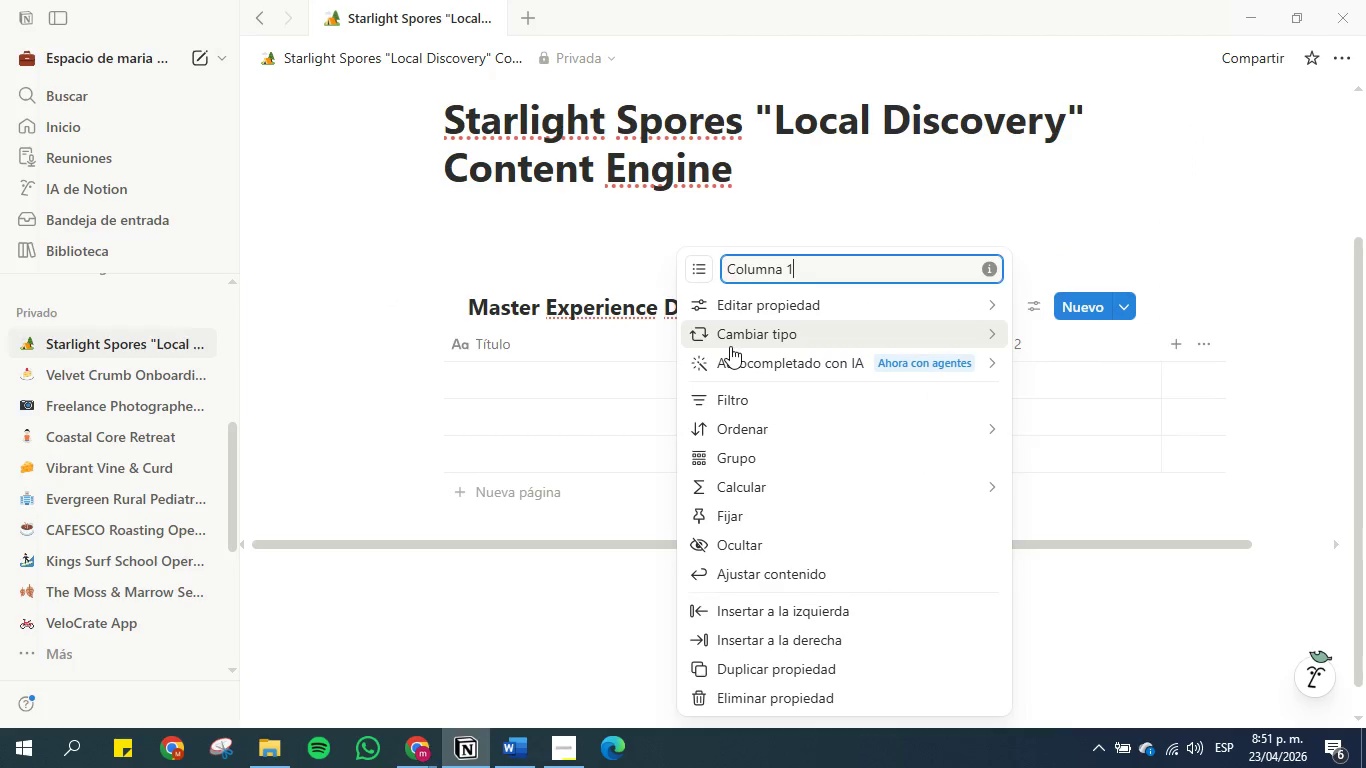 
key(Control+ControlLeft)
 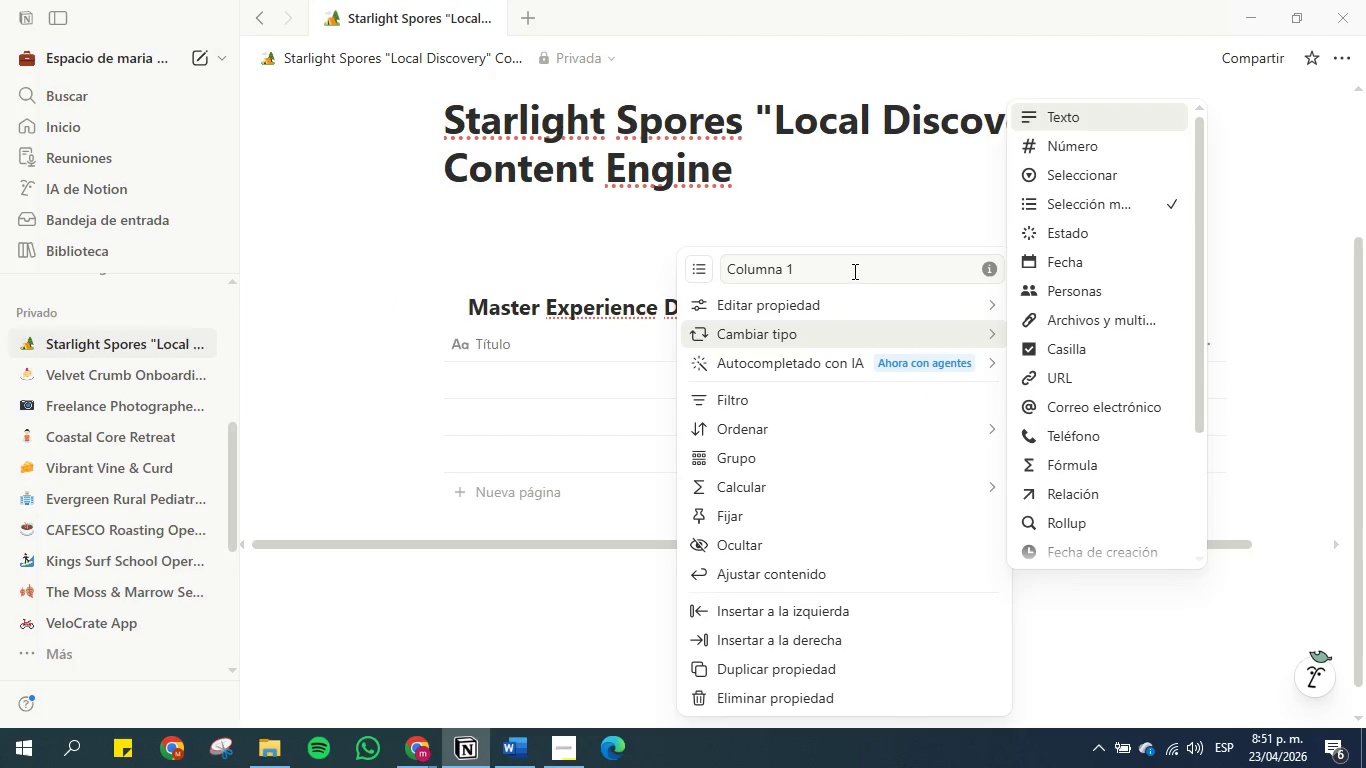 
double_click([853, 270])
 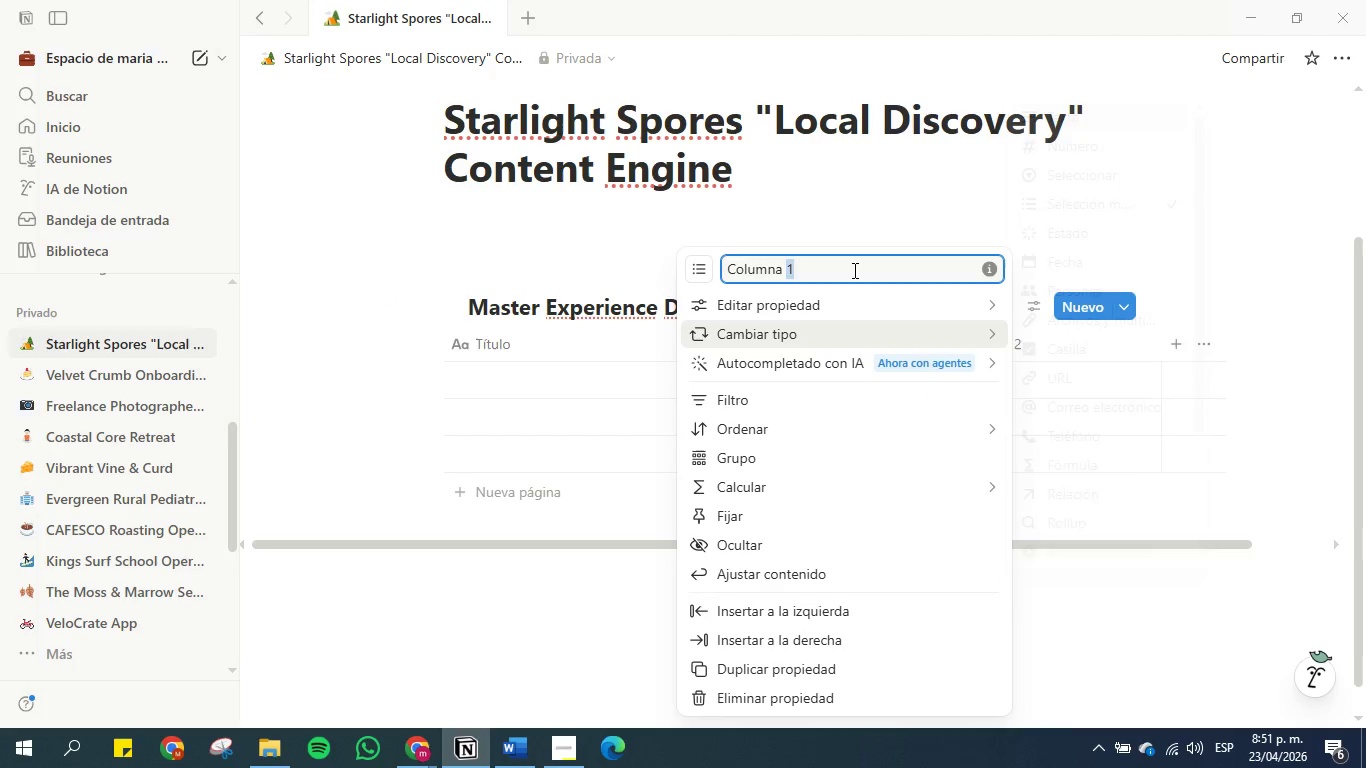 
triple_click([853, 270])
 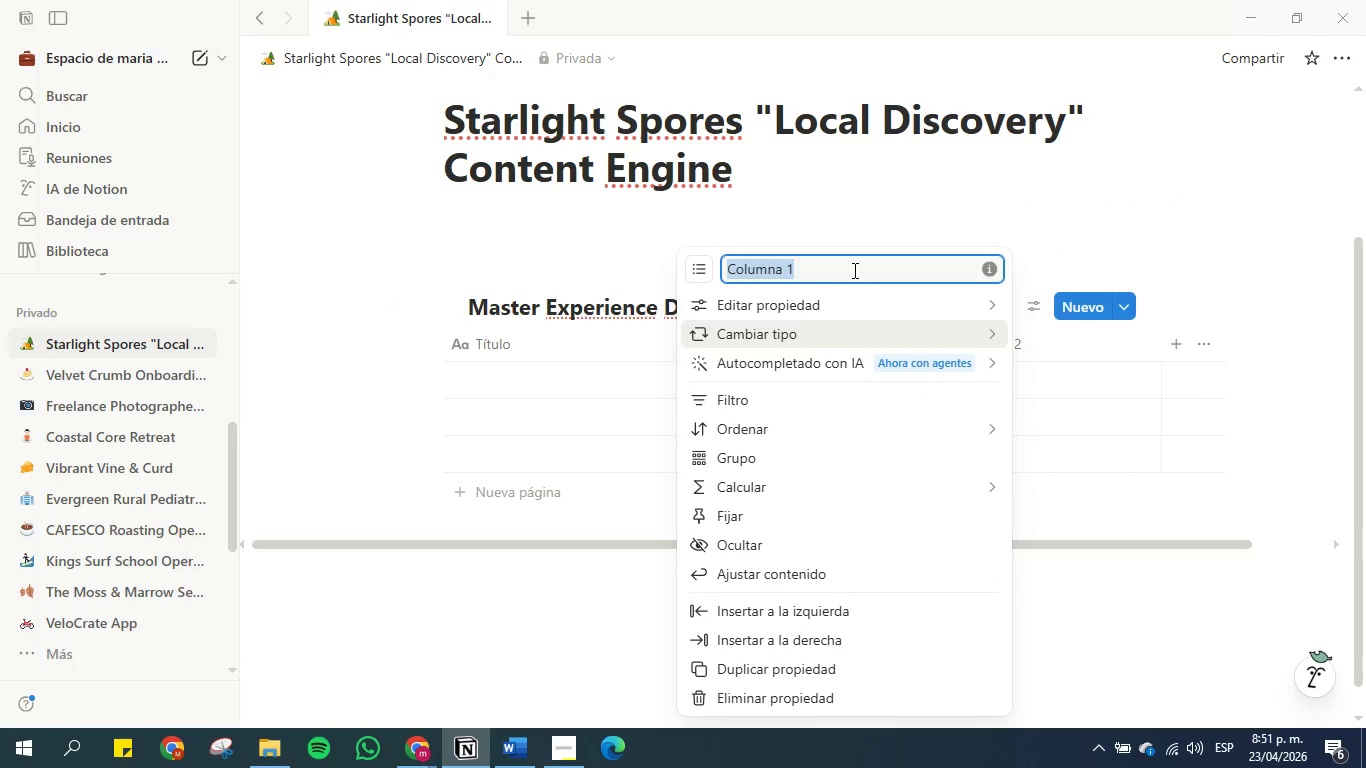 
key(Control+V)
 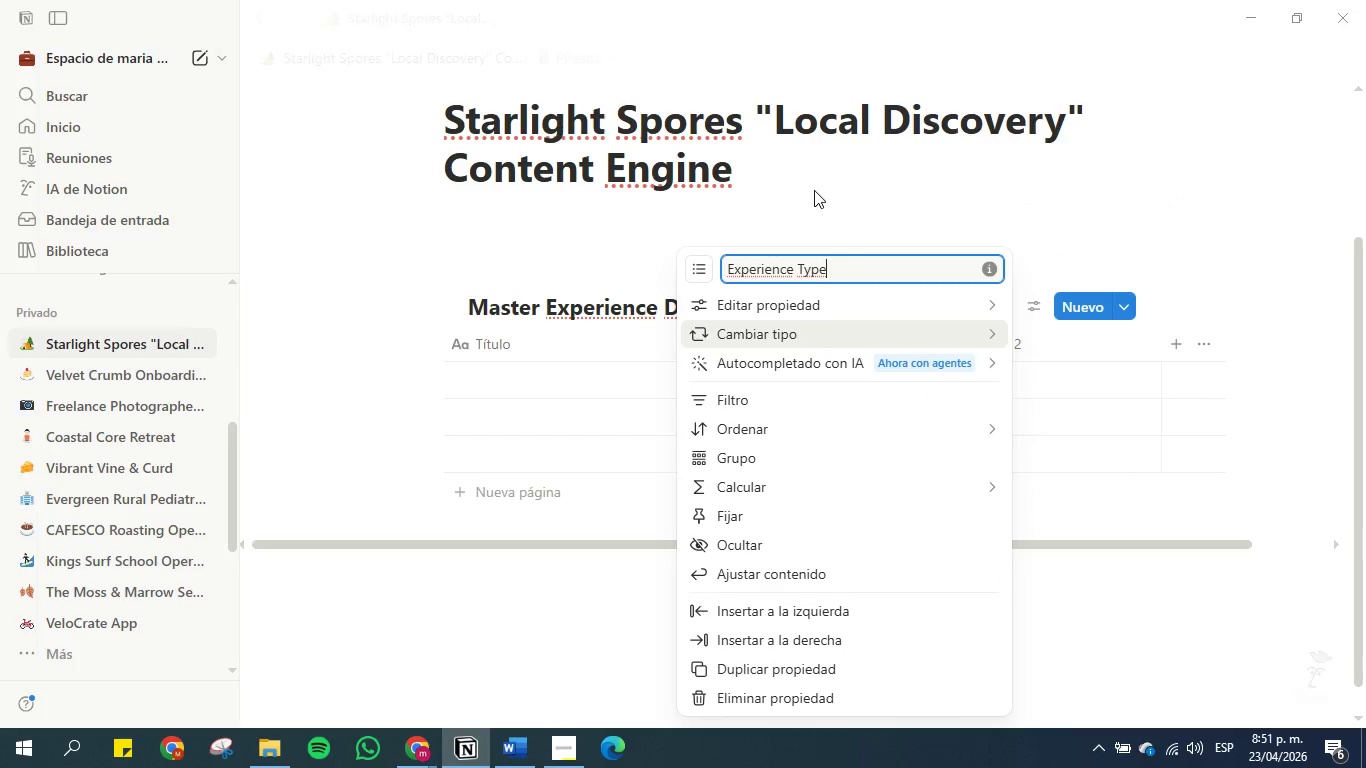 
left_click([814, 190])
 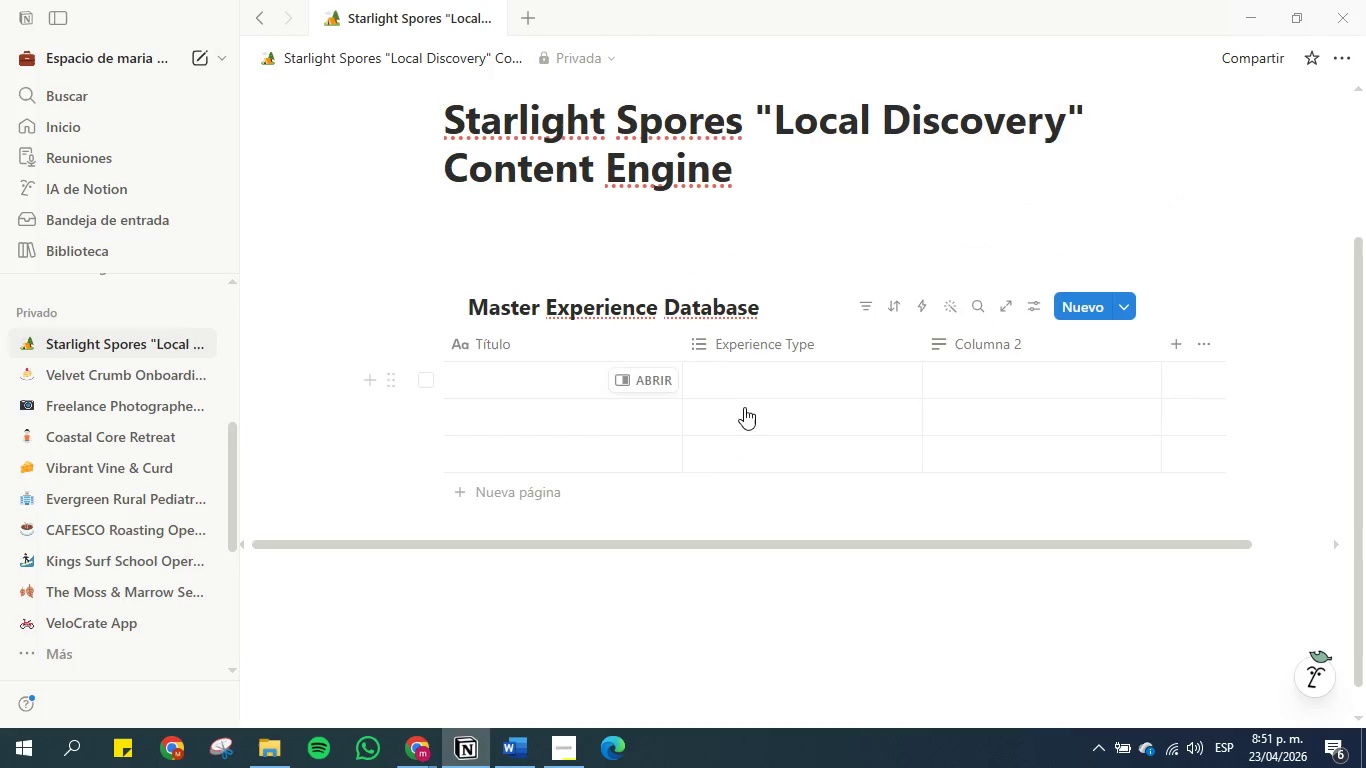 
left_click([739, 382])
 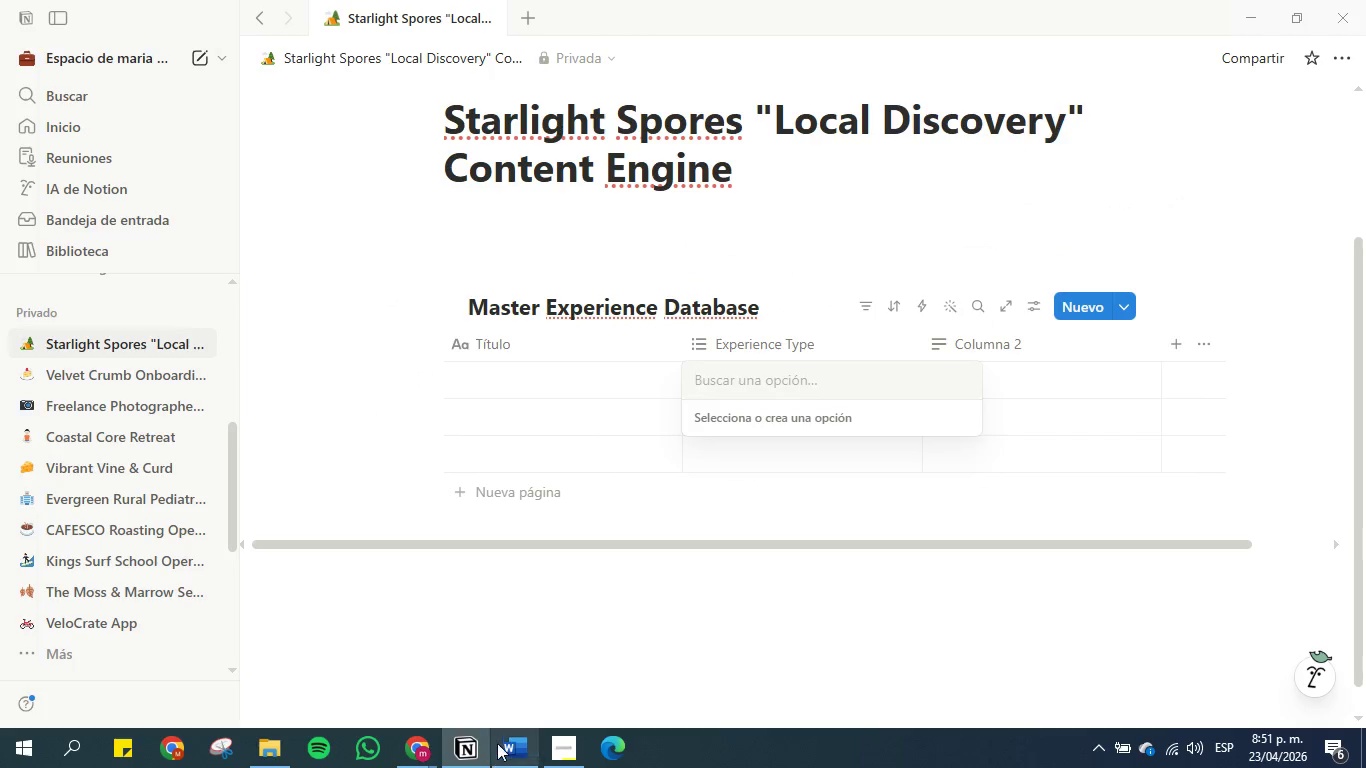 
left_click([502, 747])
 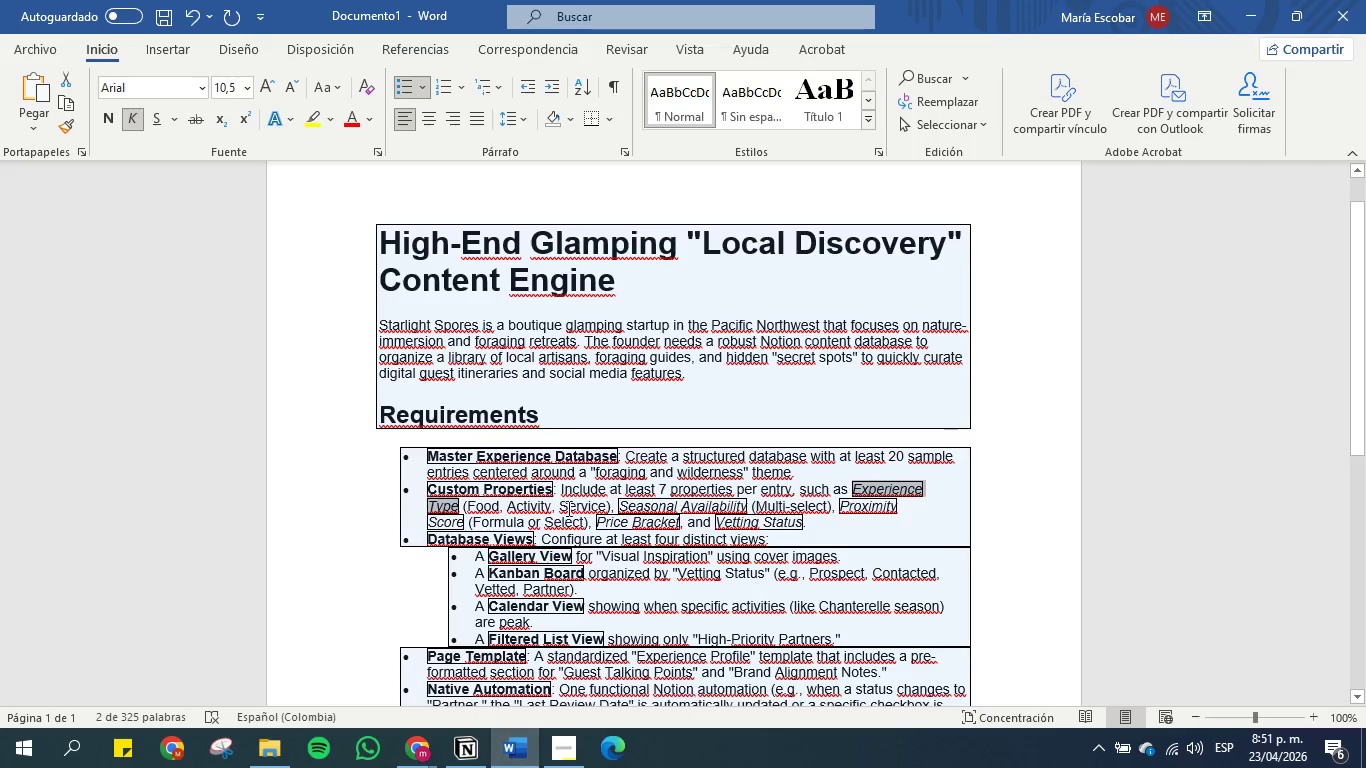 
left_click([571, 492])
 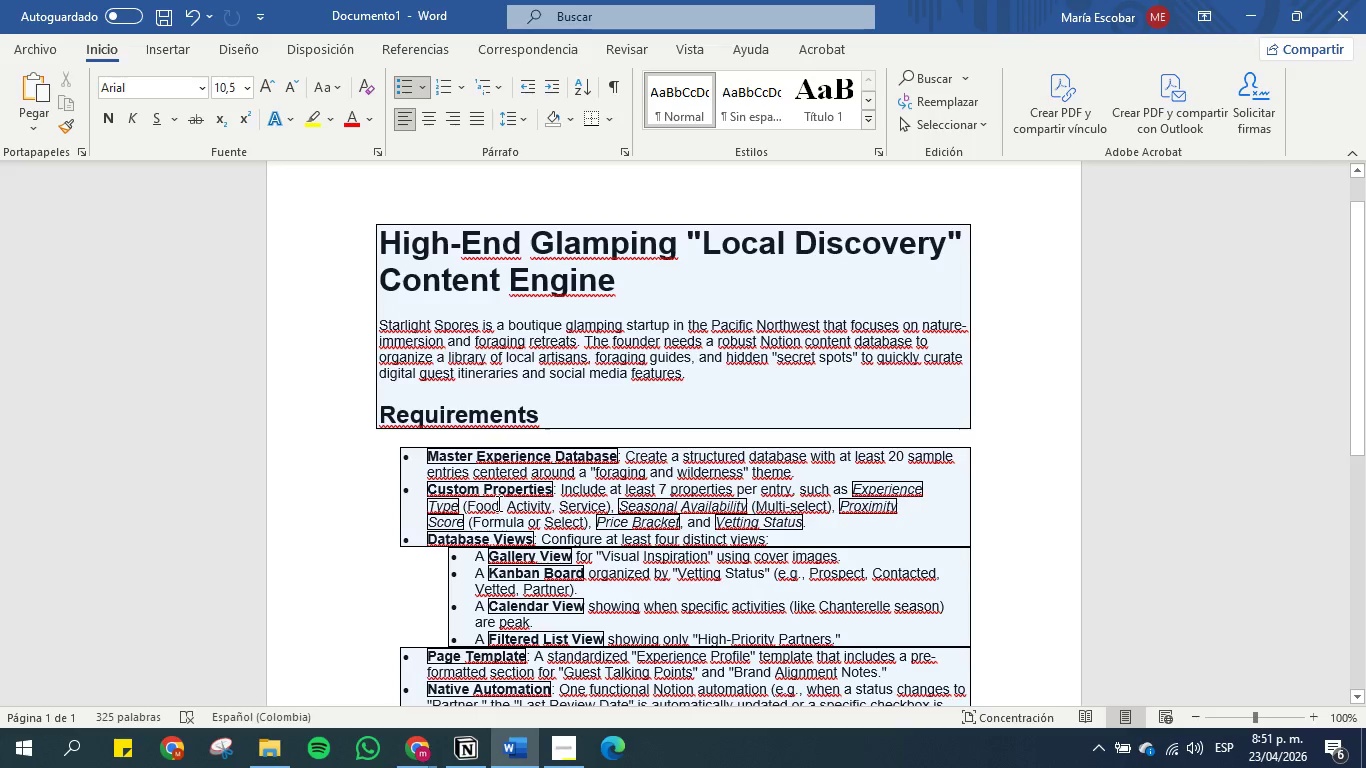 
left_click_drag(start_coordinate=[497, 503], to_coordinate=[465, 508])
 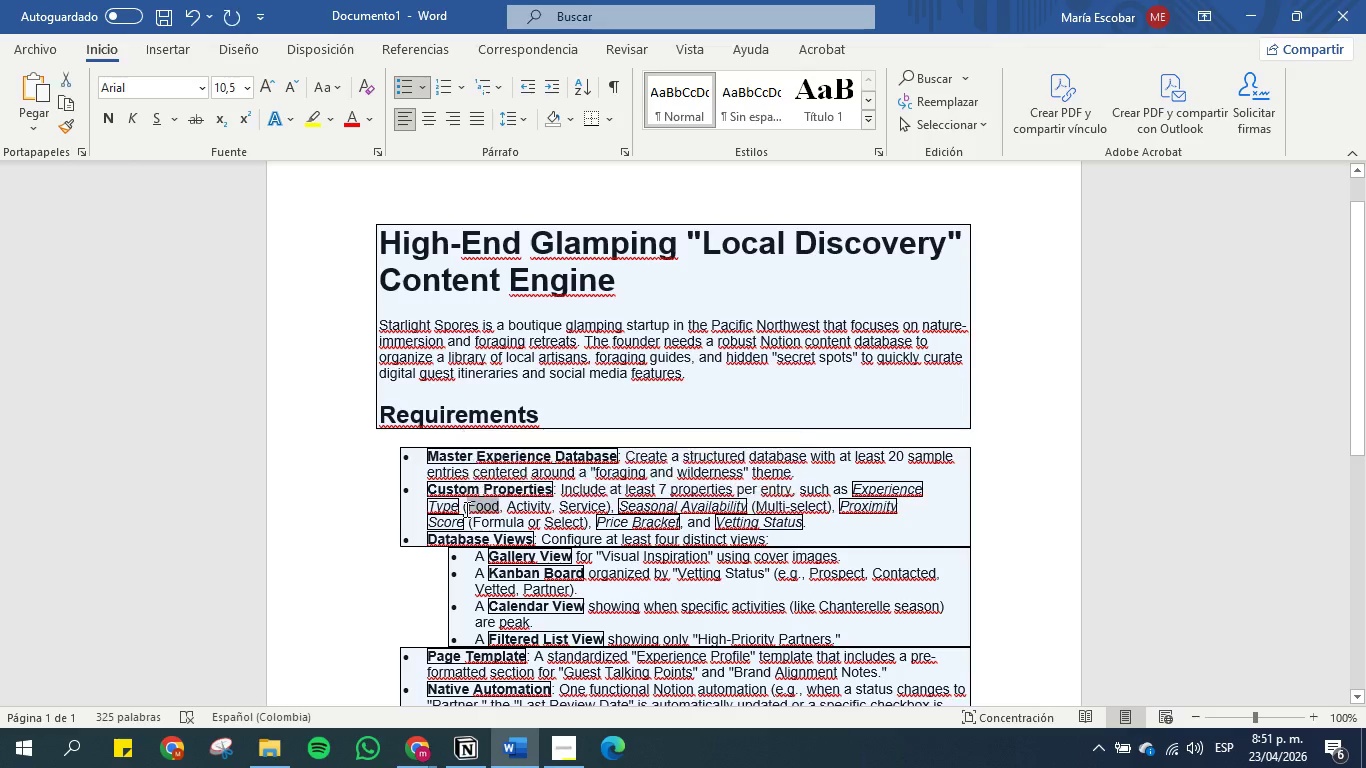 
key(Control+C)
 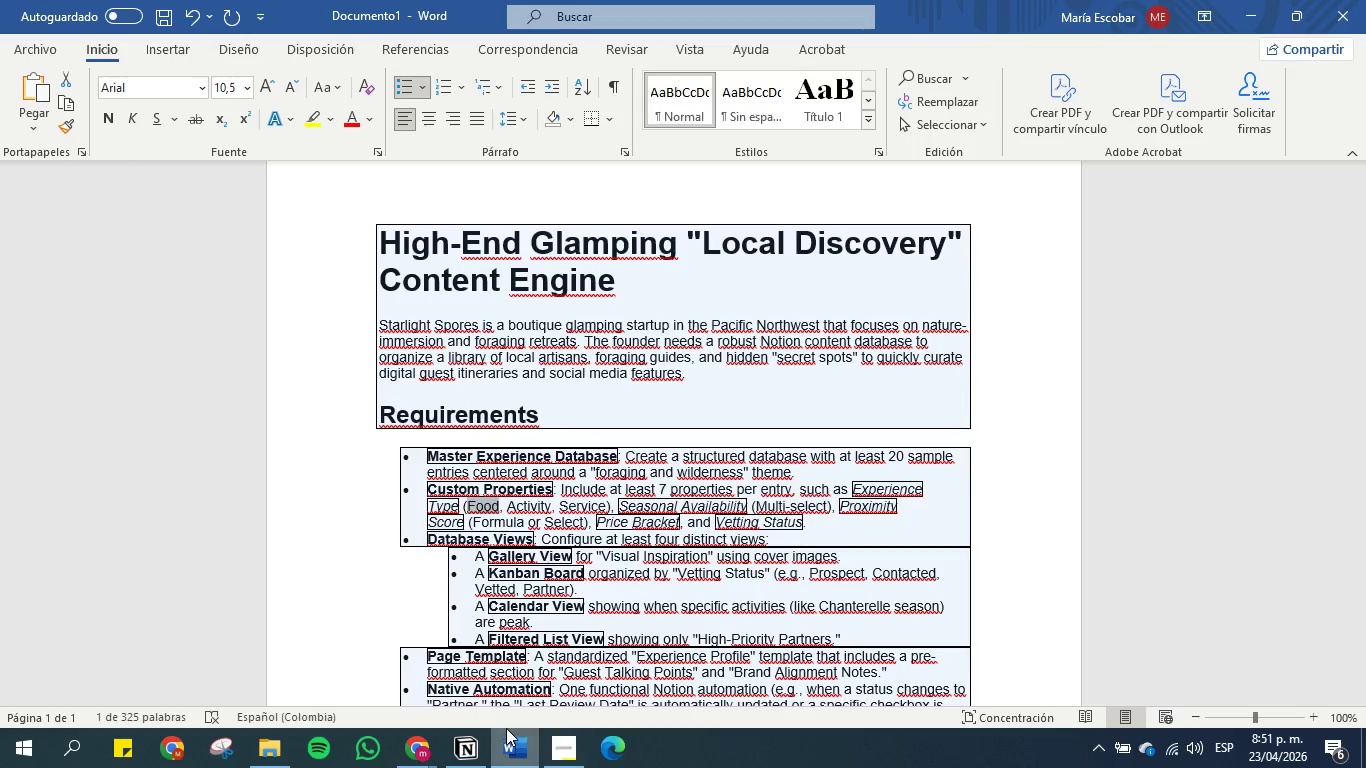 
left_click([482, 748])
 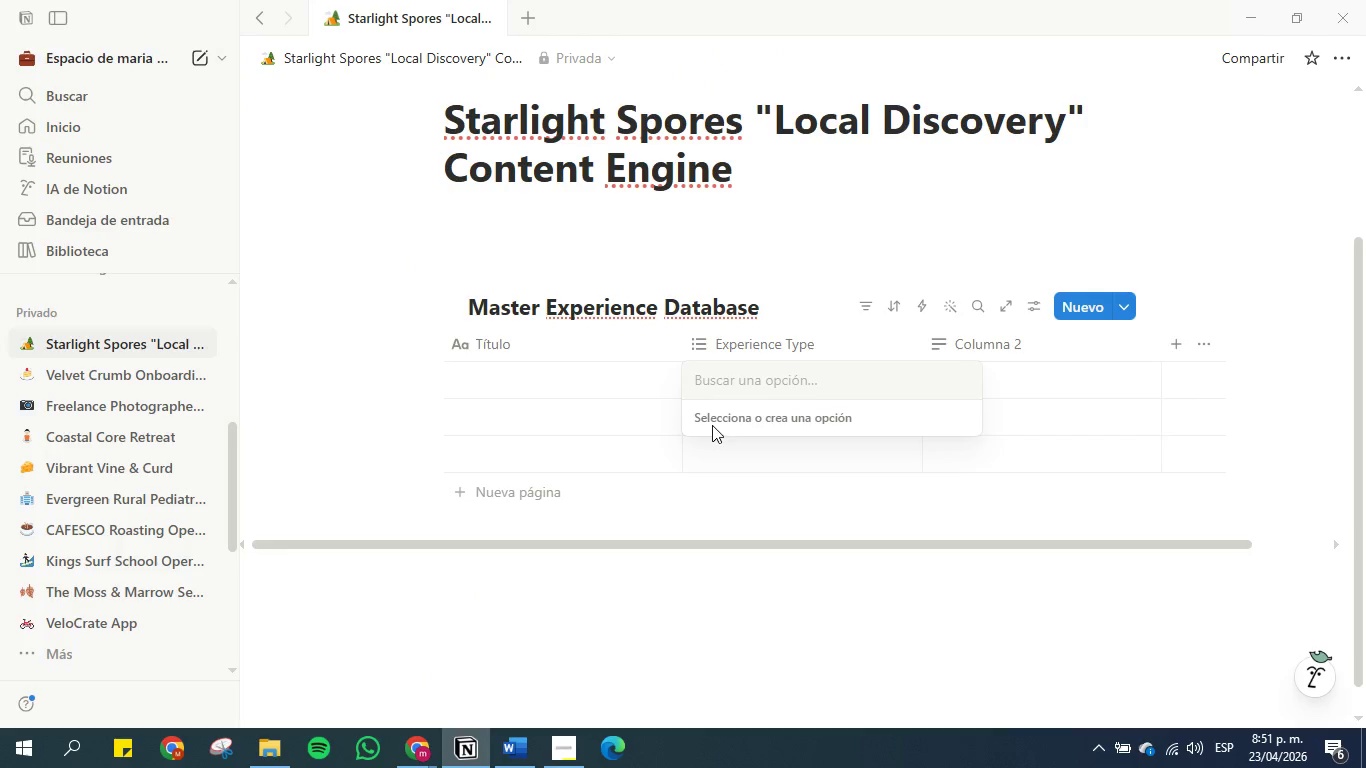 
key(Control+V)
 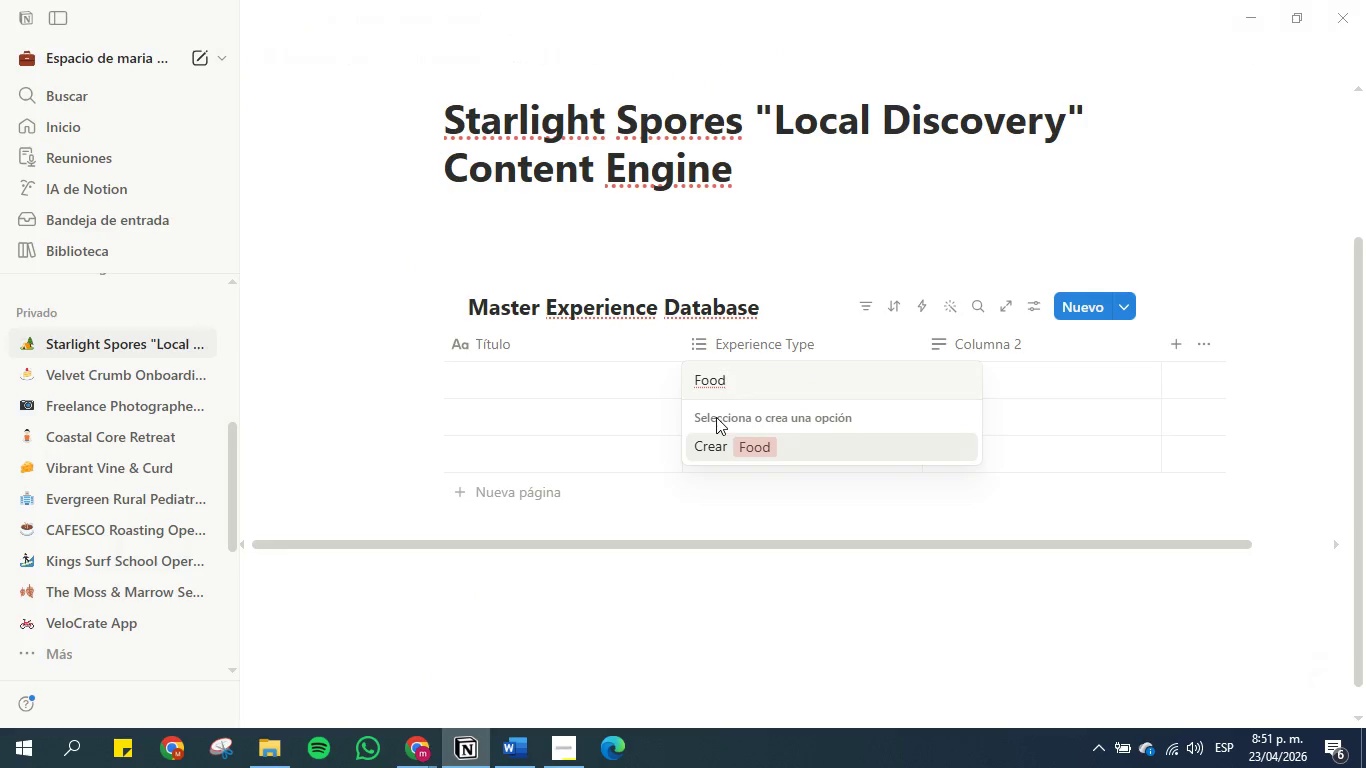 
key(Slash)
 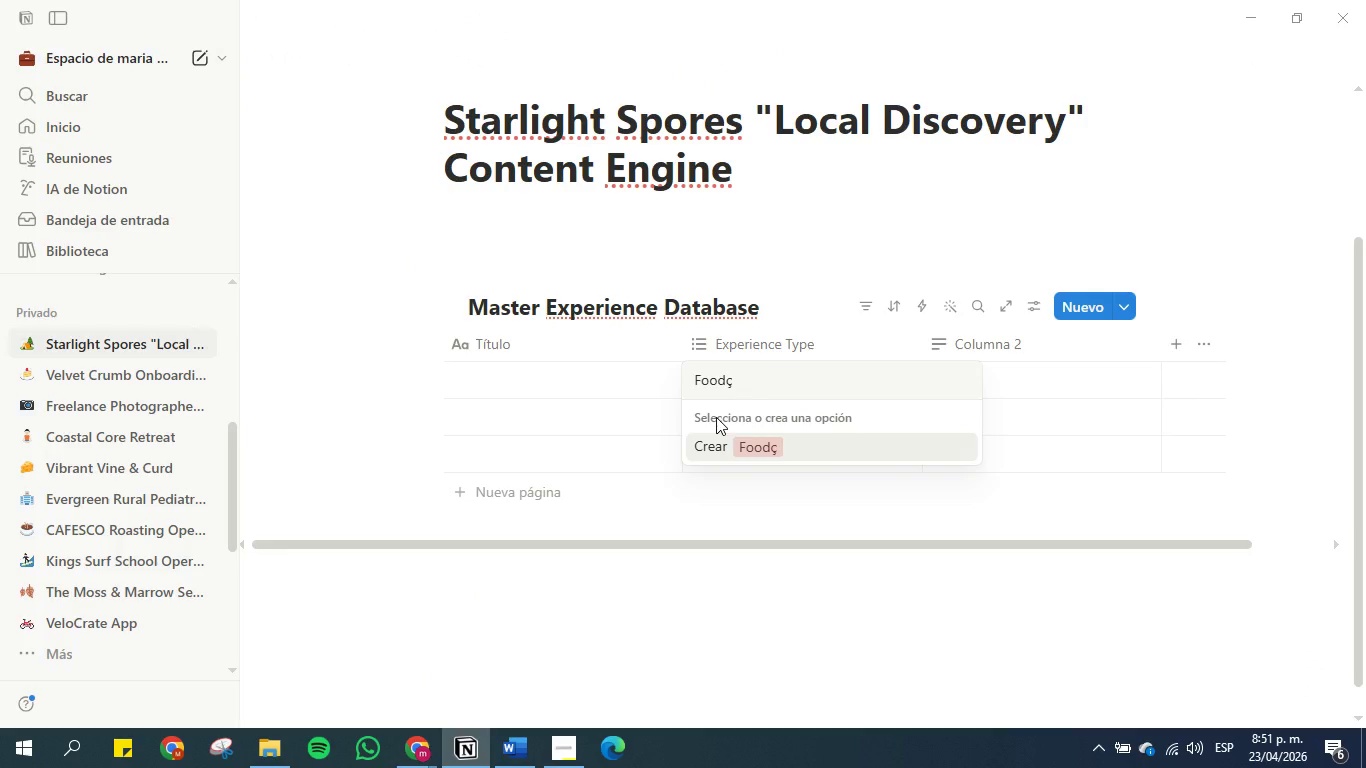 
key(Backspace)
 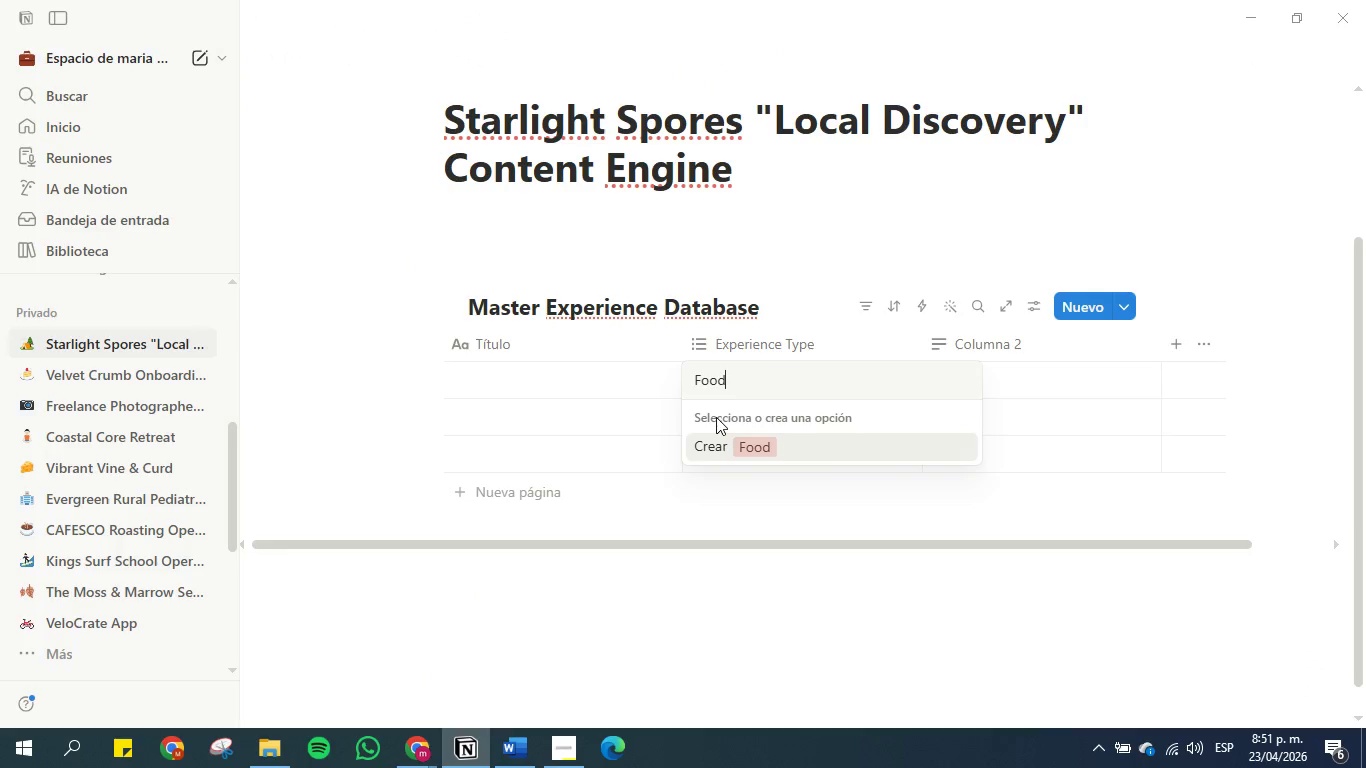 
key(Enter)
 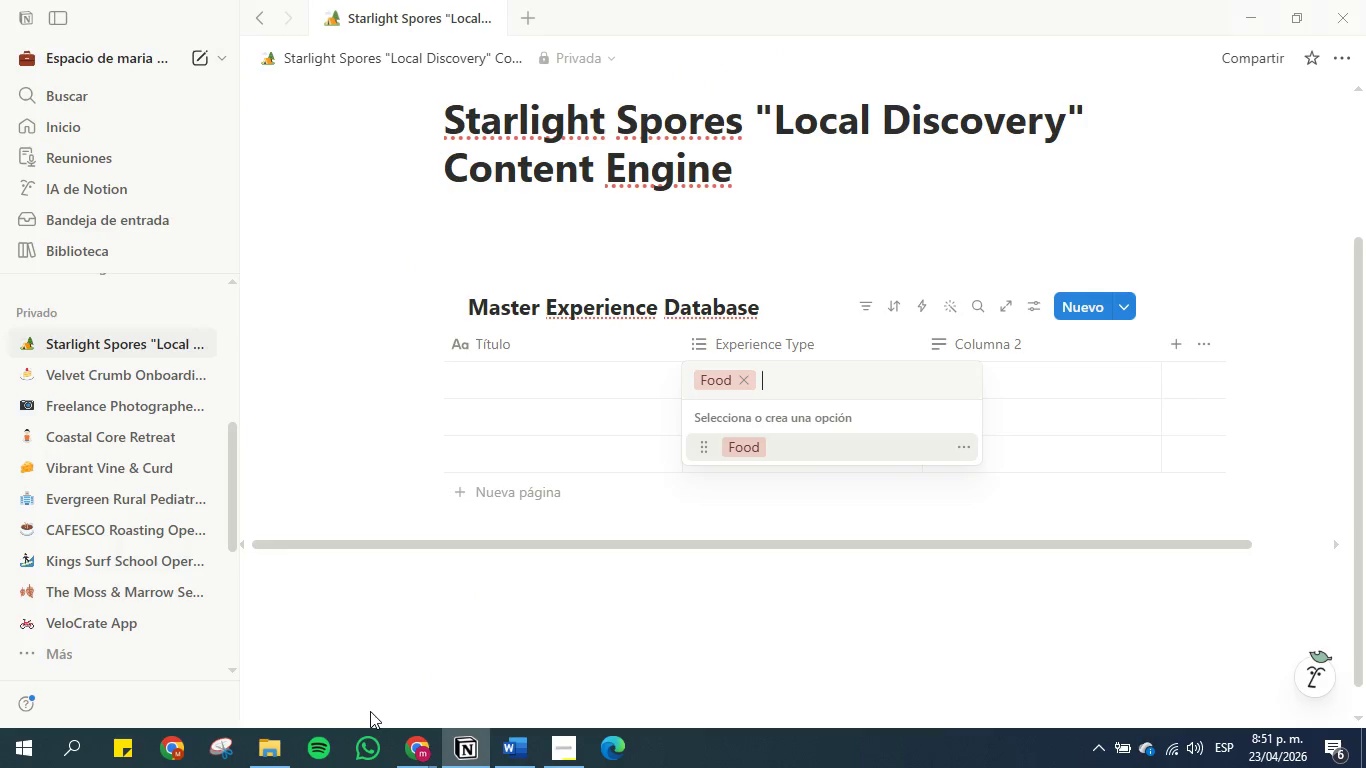 
left_click([414, 750])
 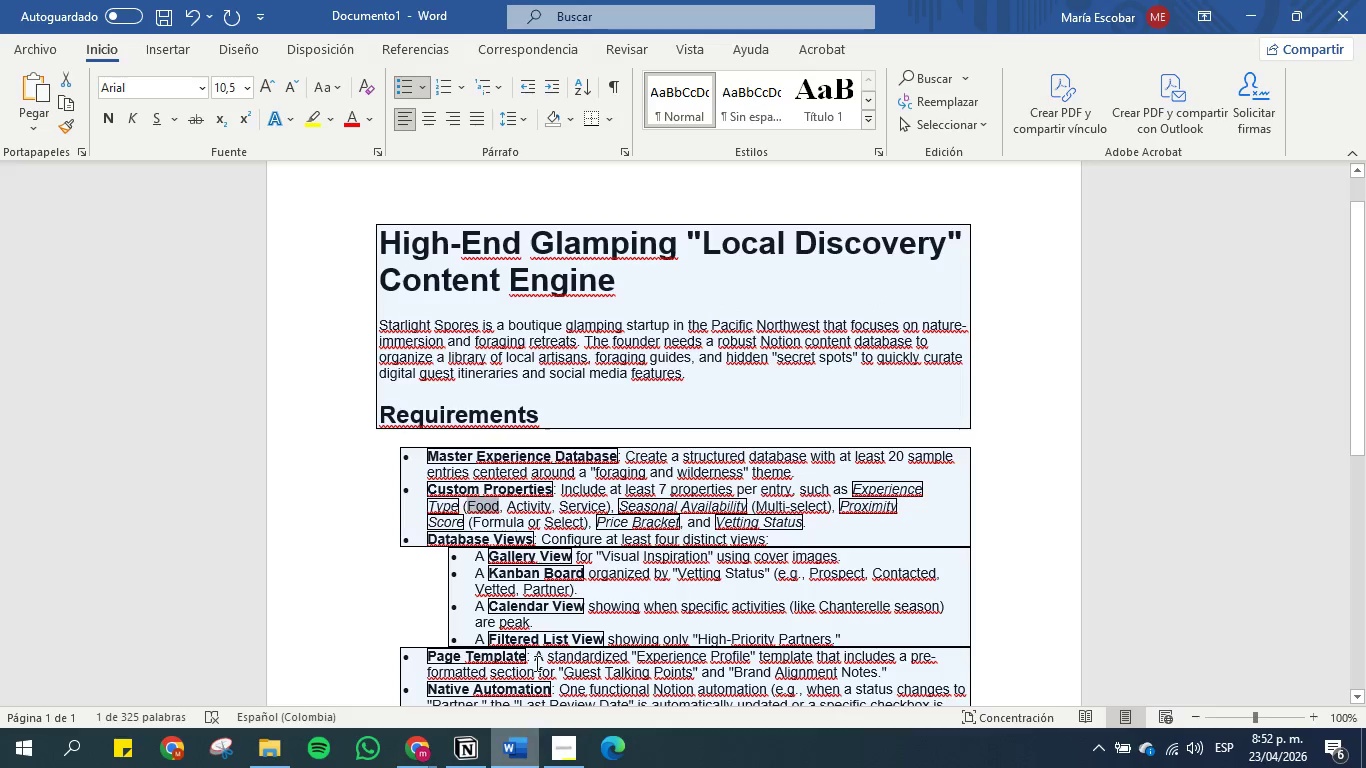 
left_click([613, 362])
 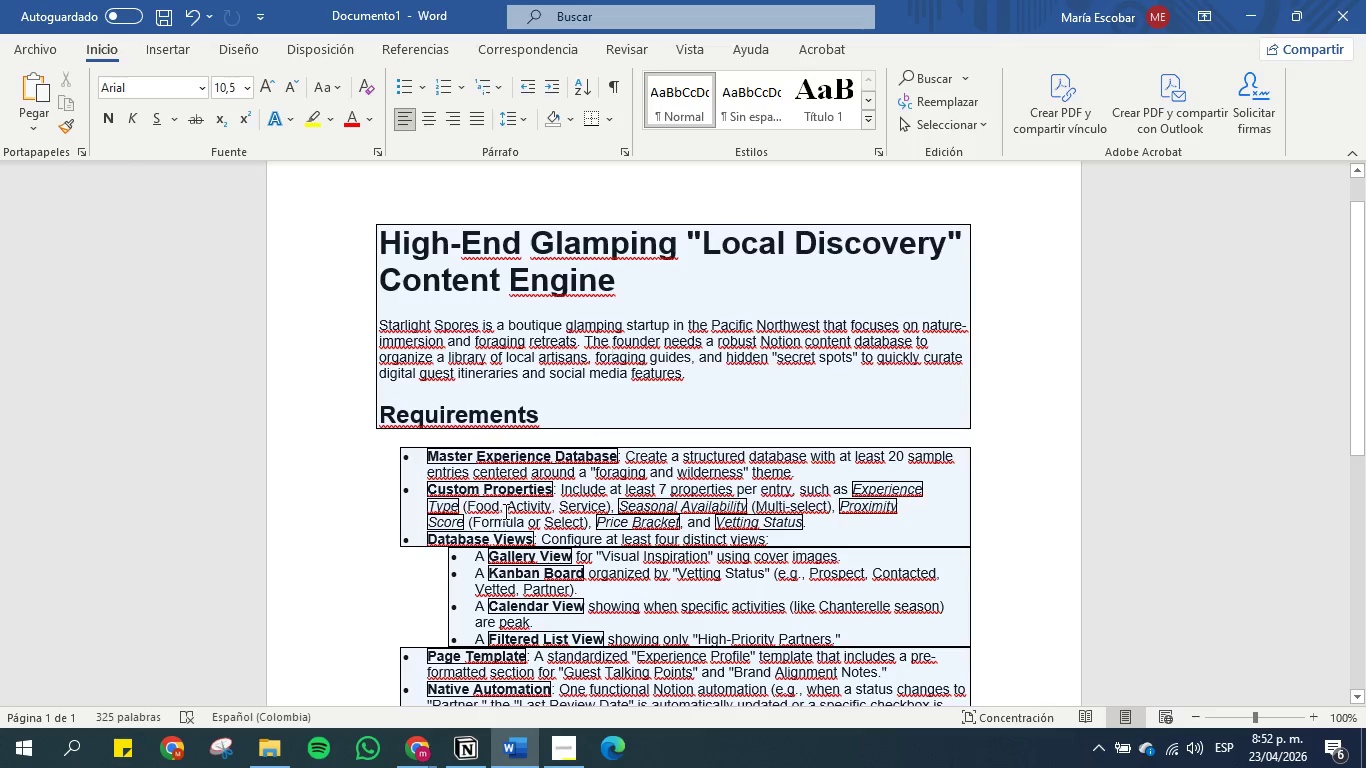 
left_click_drag(start_coordinate=[506, 503], to_coordinate=[549, 505])
 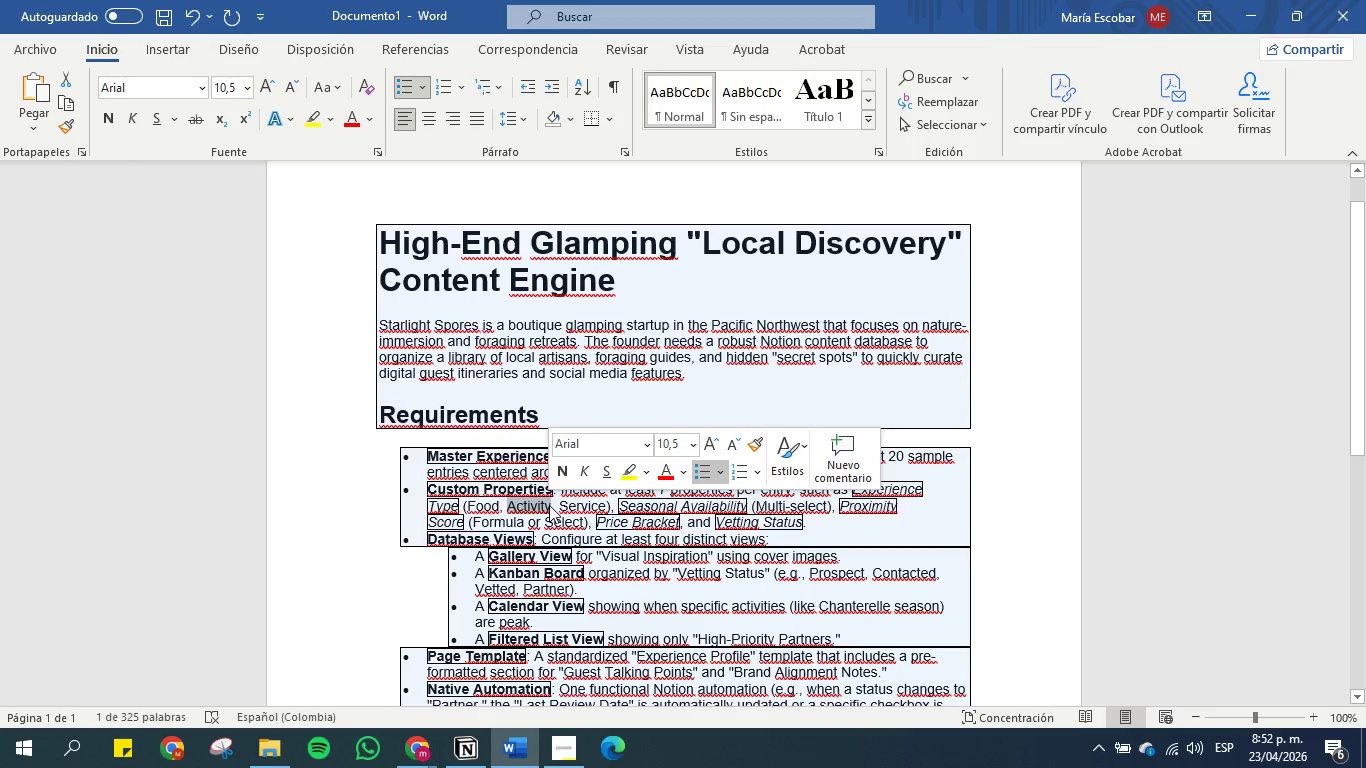 
key(Control+C)
 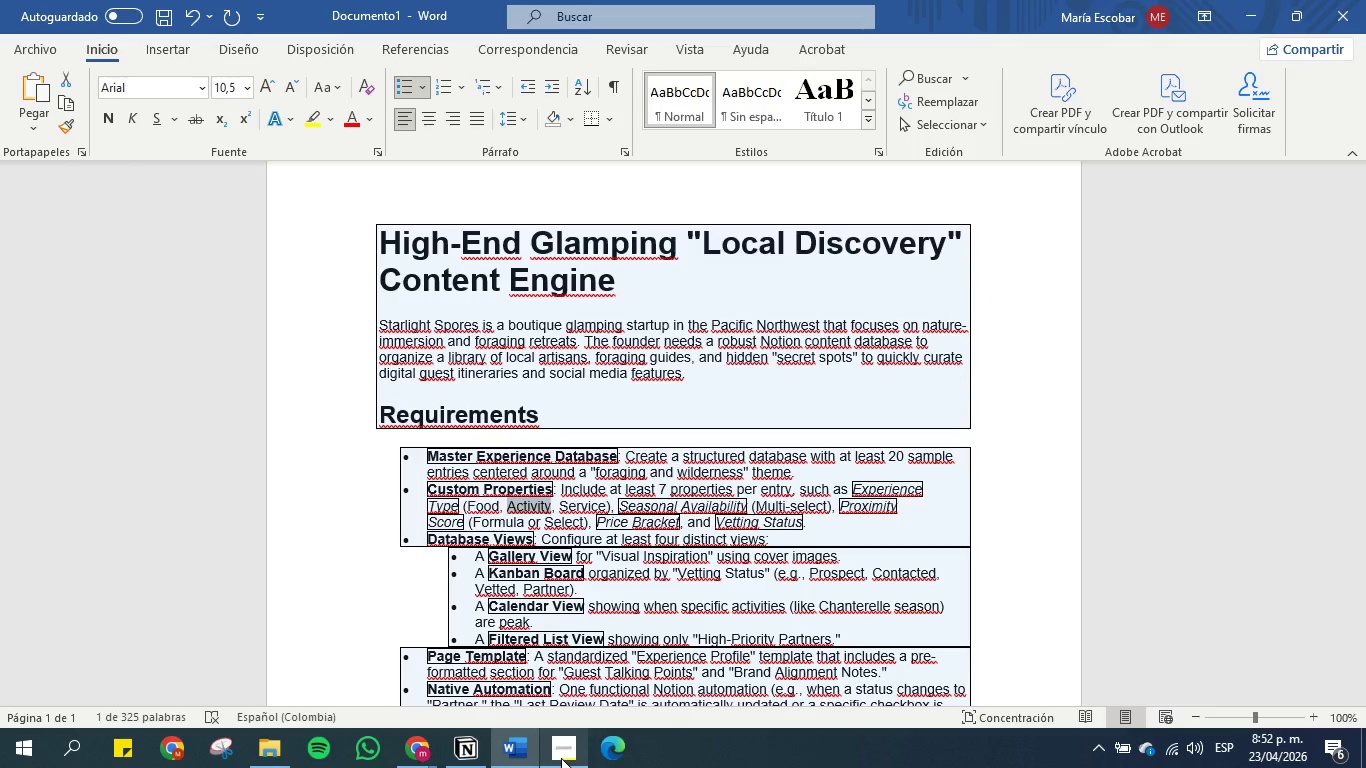 
left_click([453, 758])
 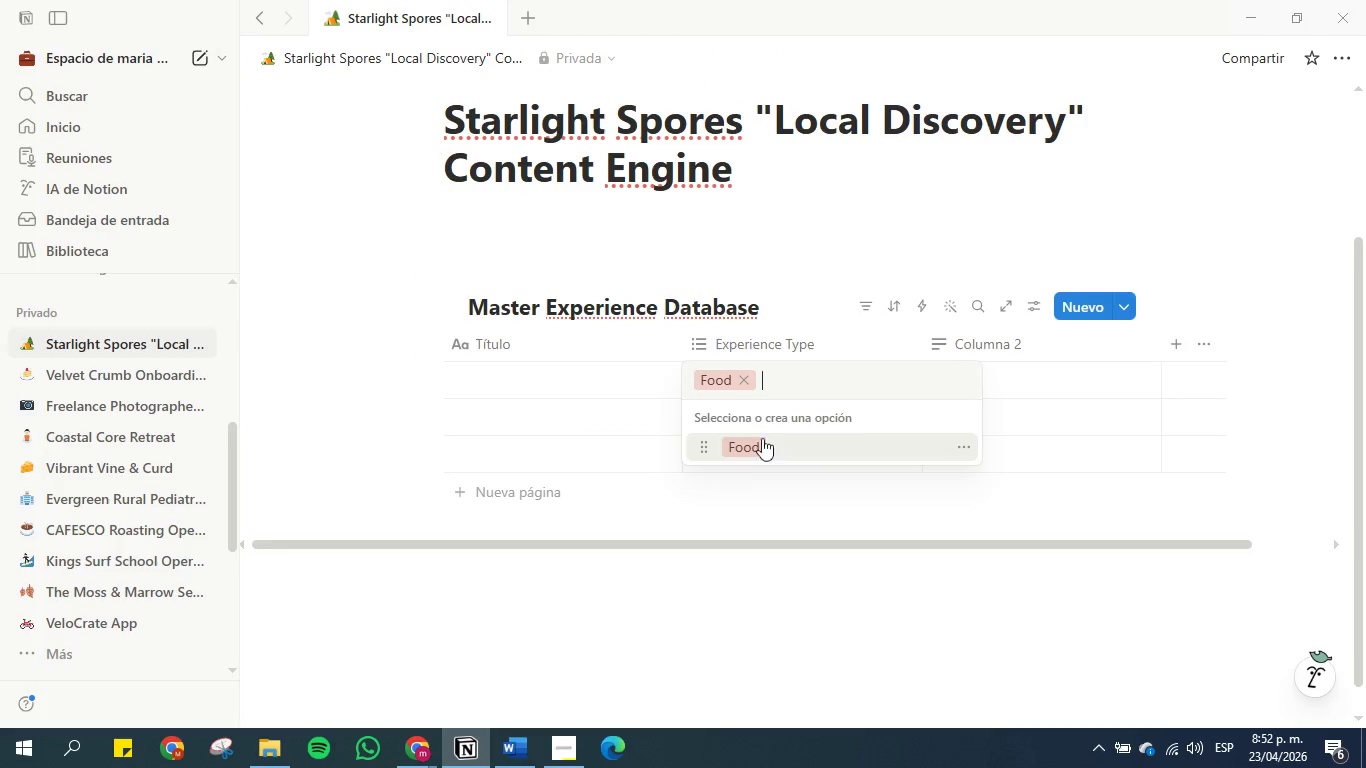 
key(Control+V)
 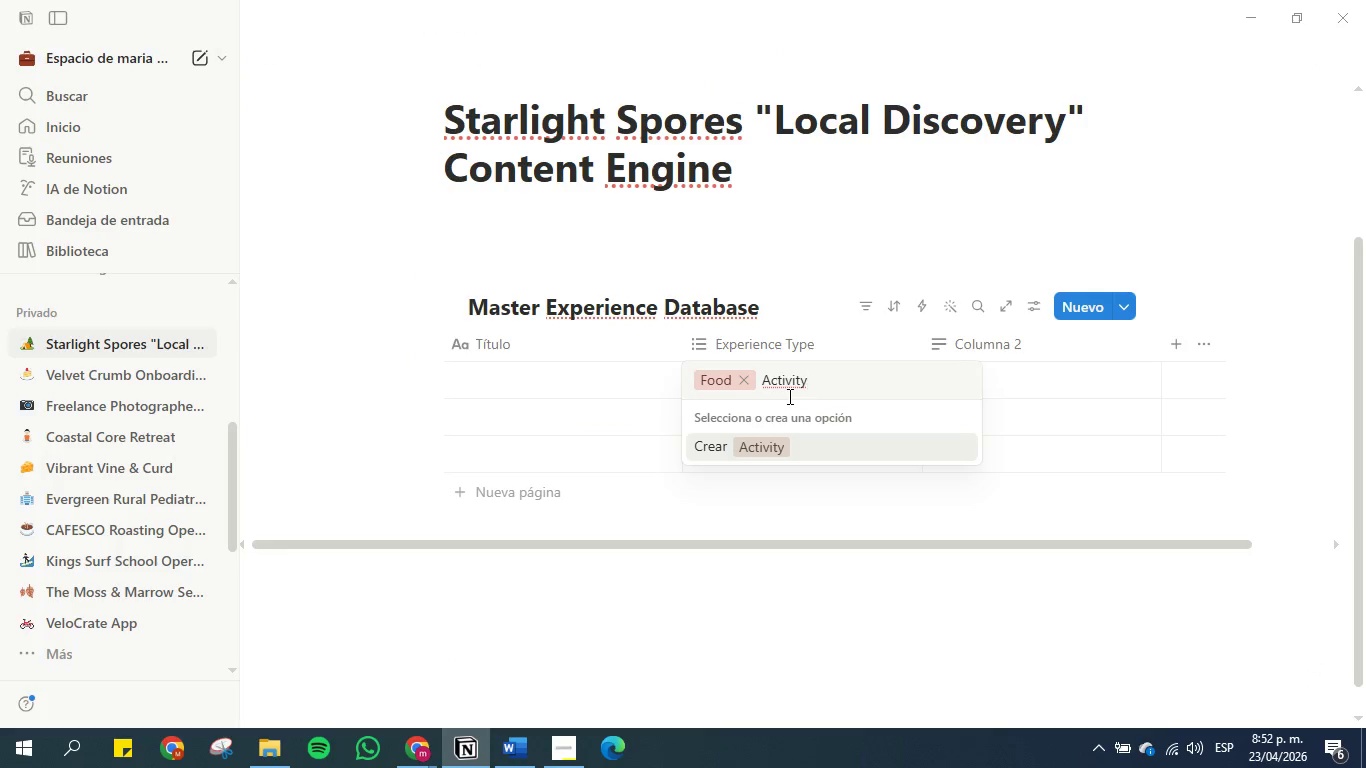 
key(Enter)
 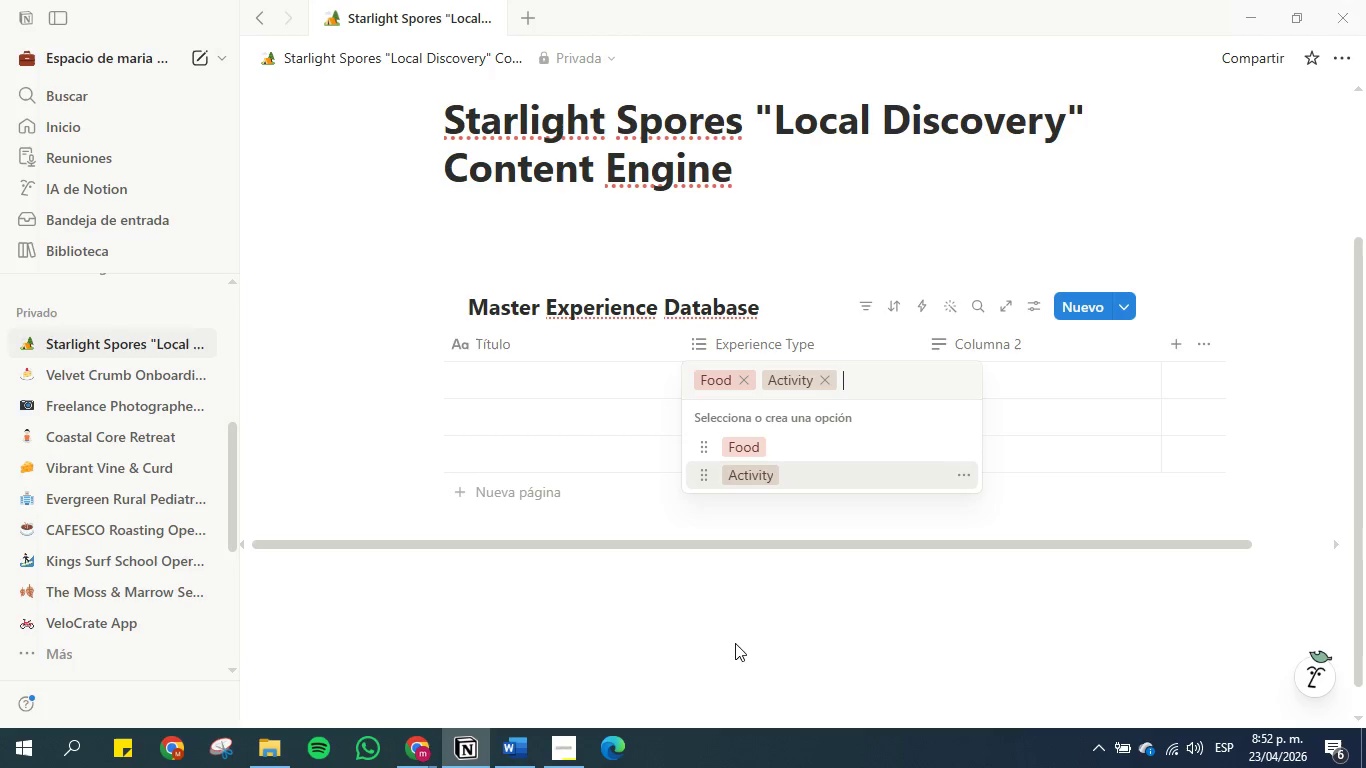 
wait(6.17)
 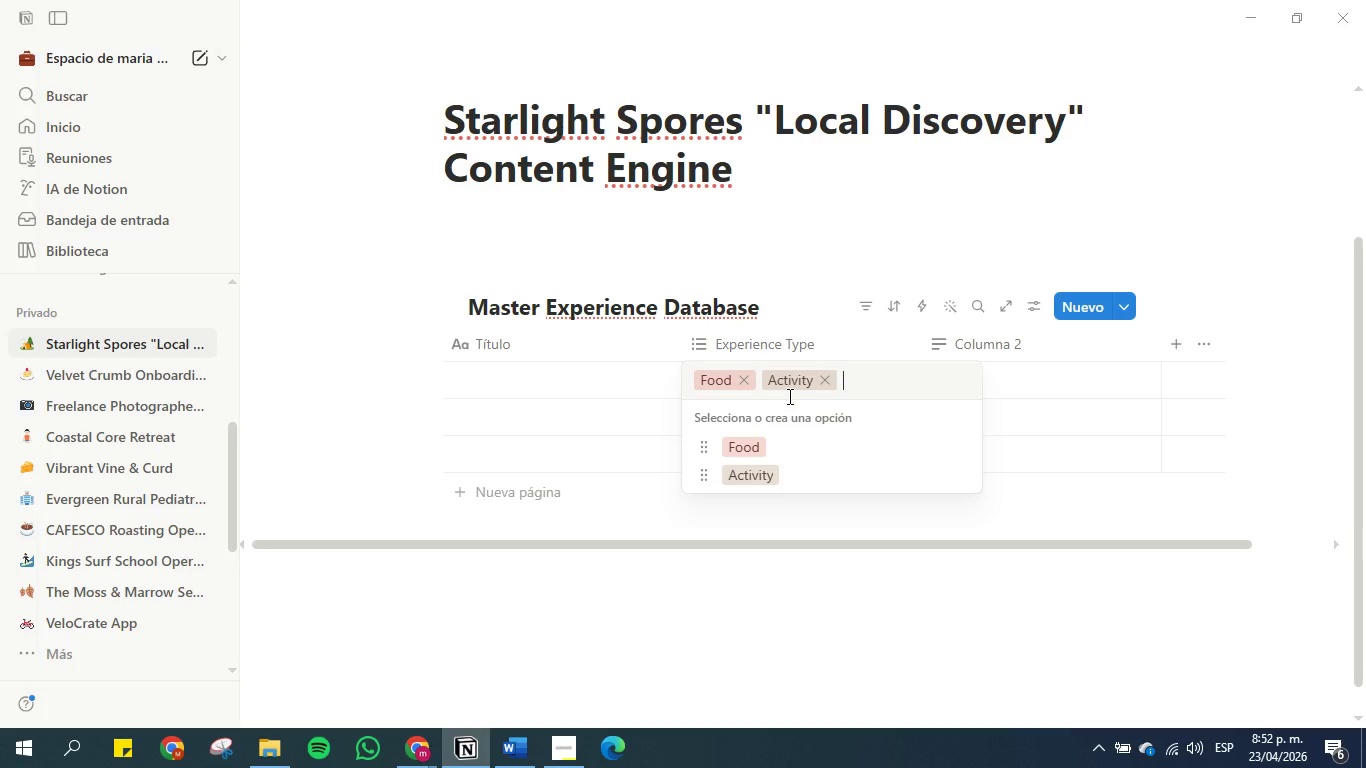 
left_click([470, 744])
 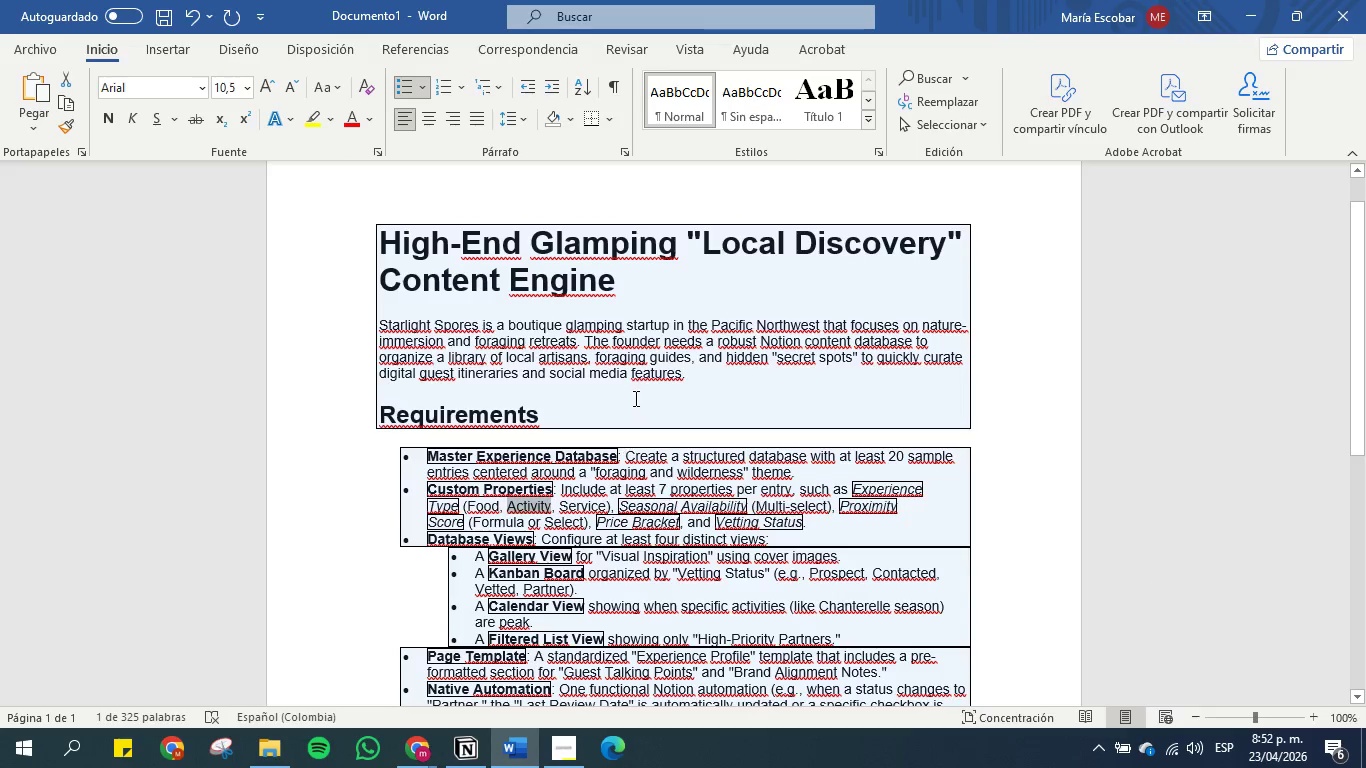 
left_click([626, 472])
 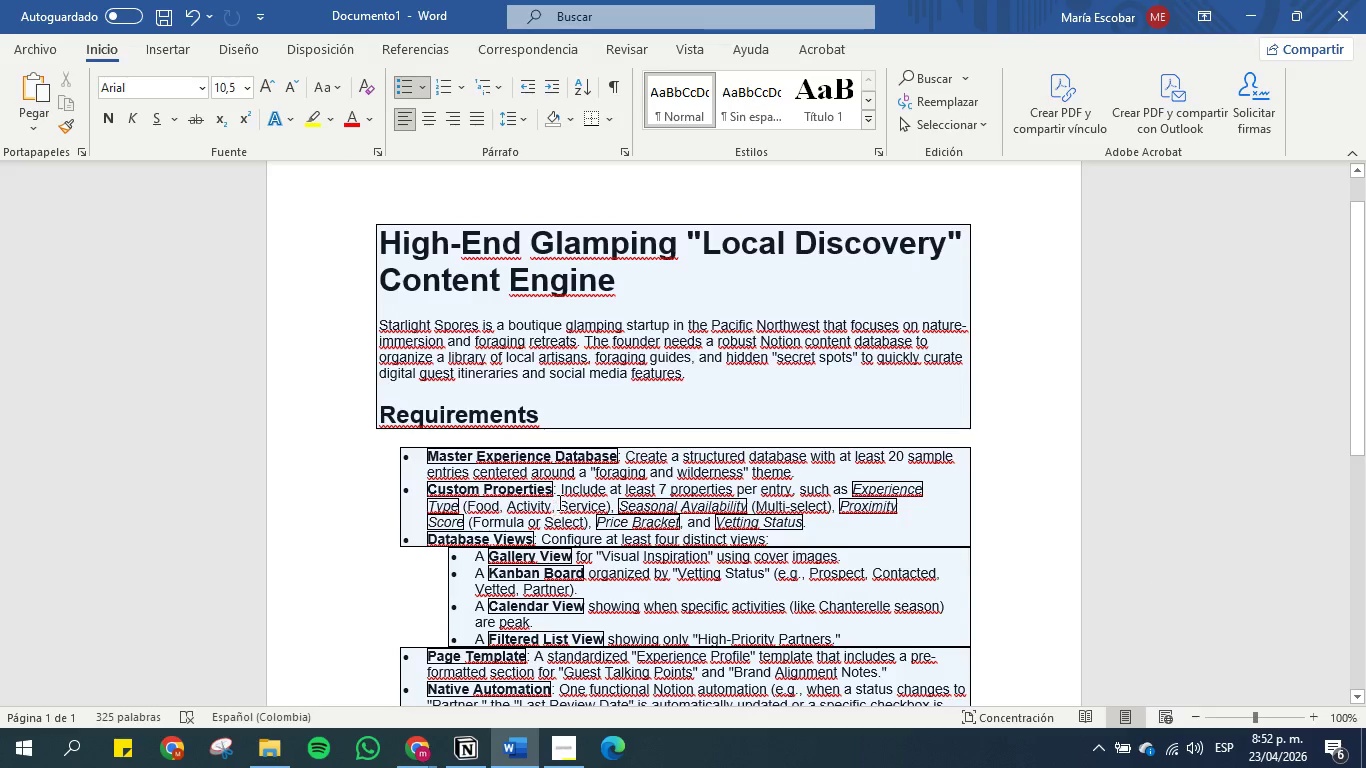 
left_click_drag(start_coordinate=[558, 502], to_coordinate=[603, 510])
 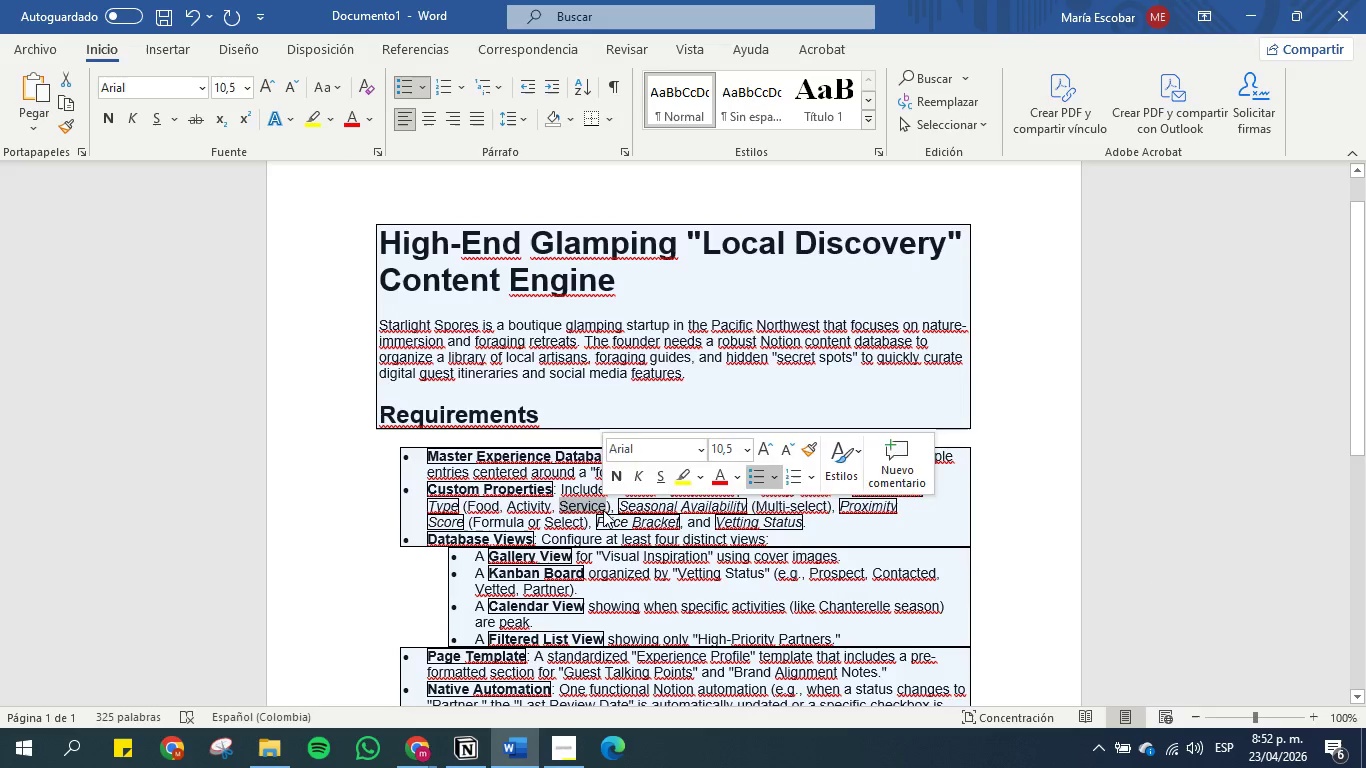 
key(Control+C)
 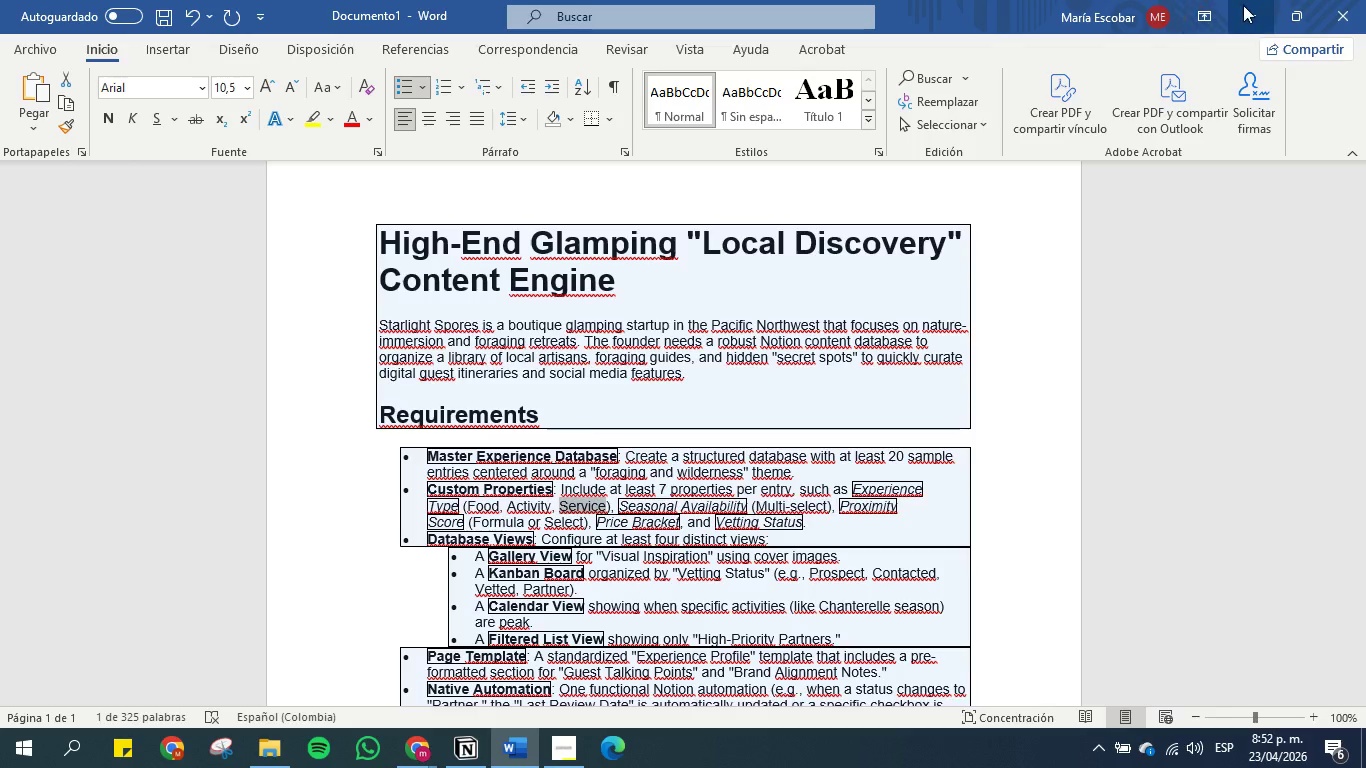 
left_click([1247, 4])